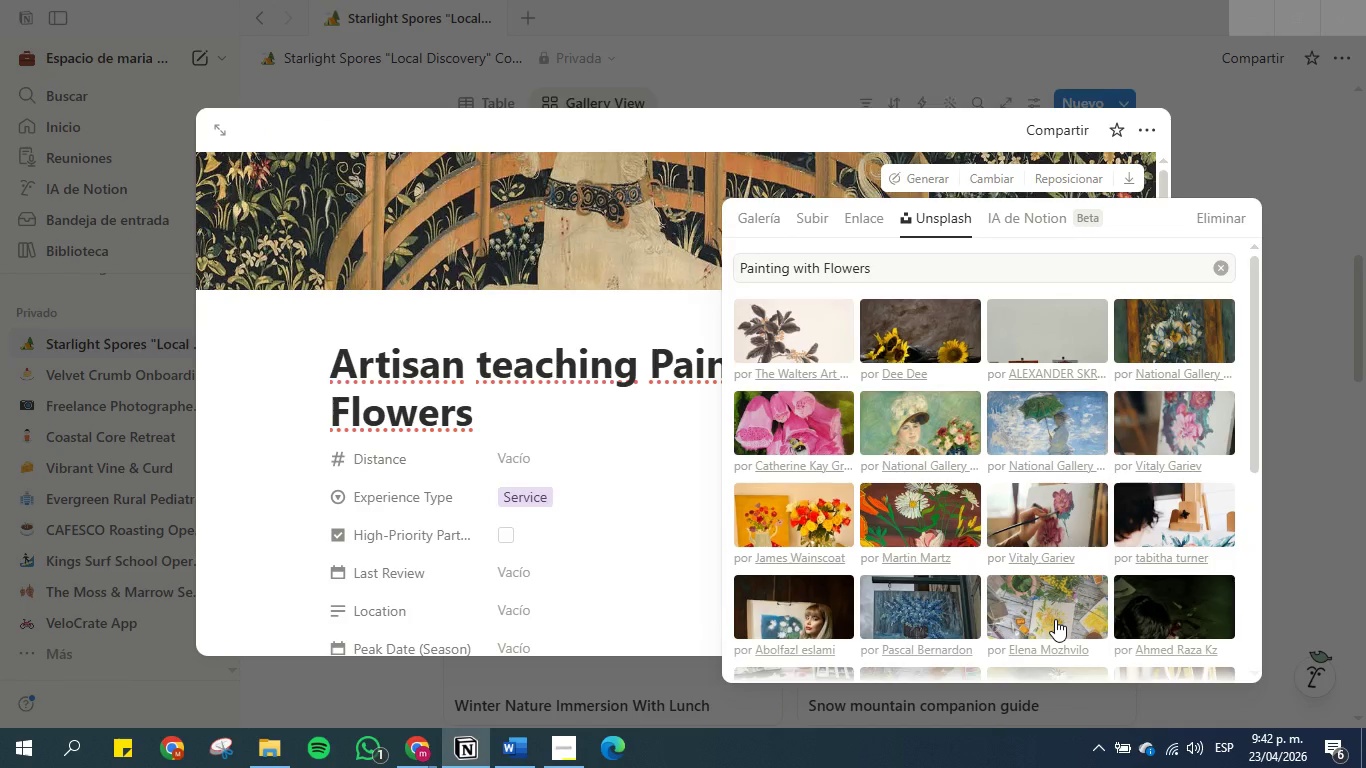 
double_click([1055, 619])
 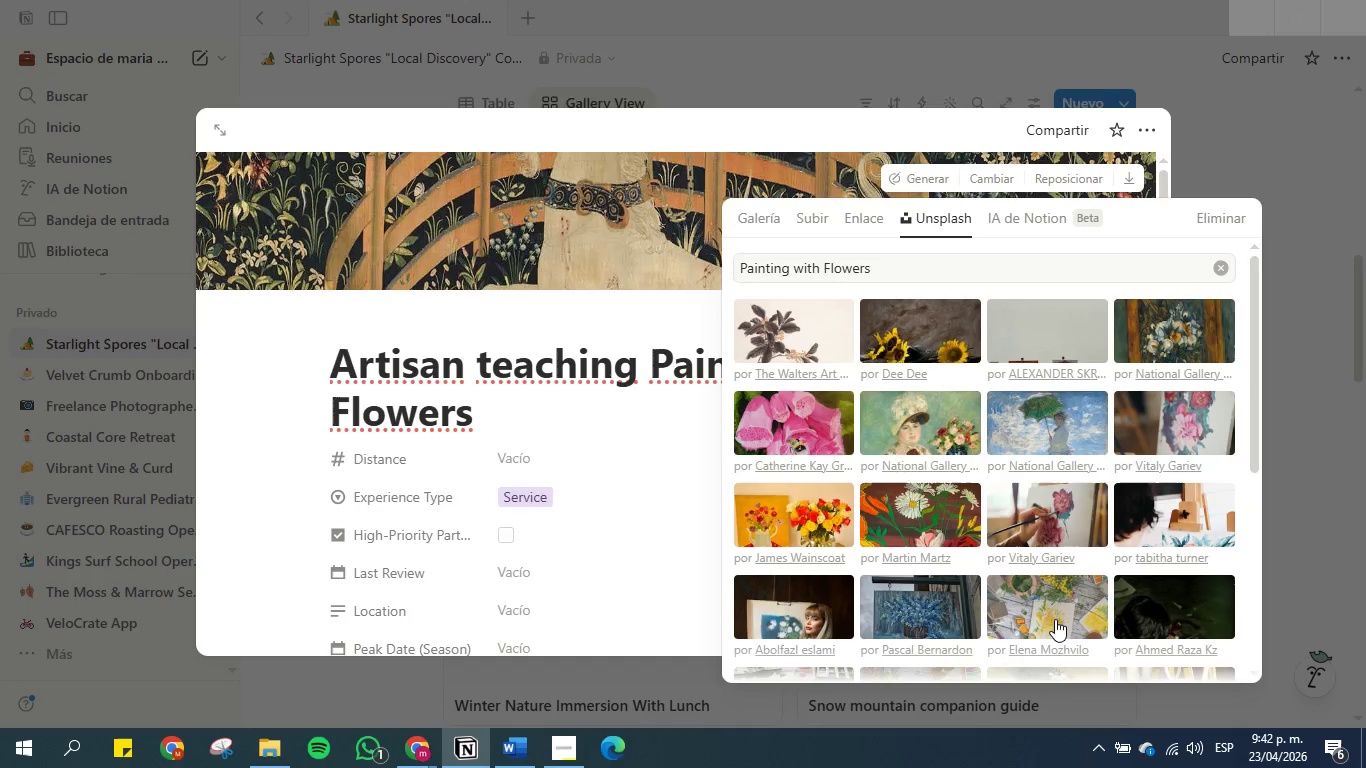 
wait(27.78)
 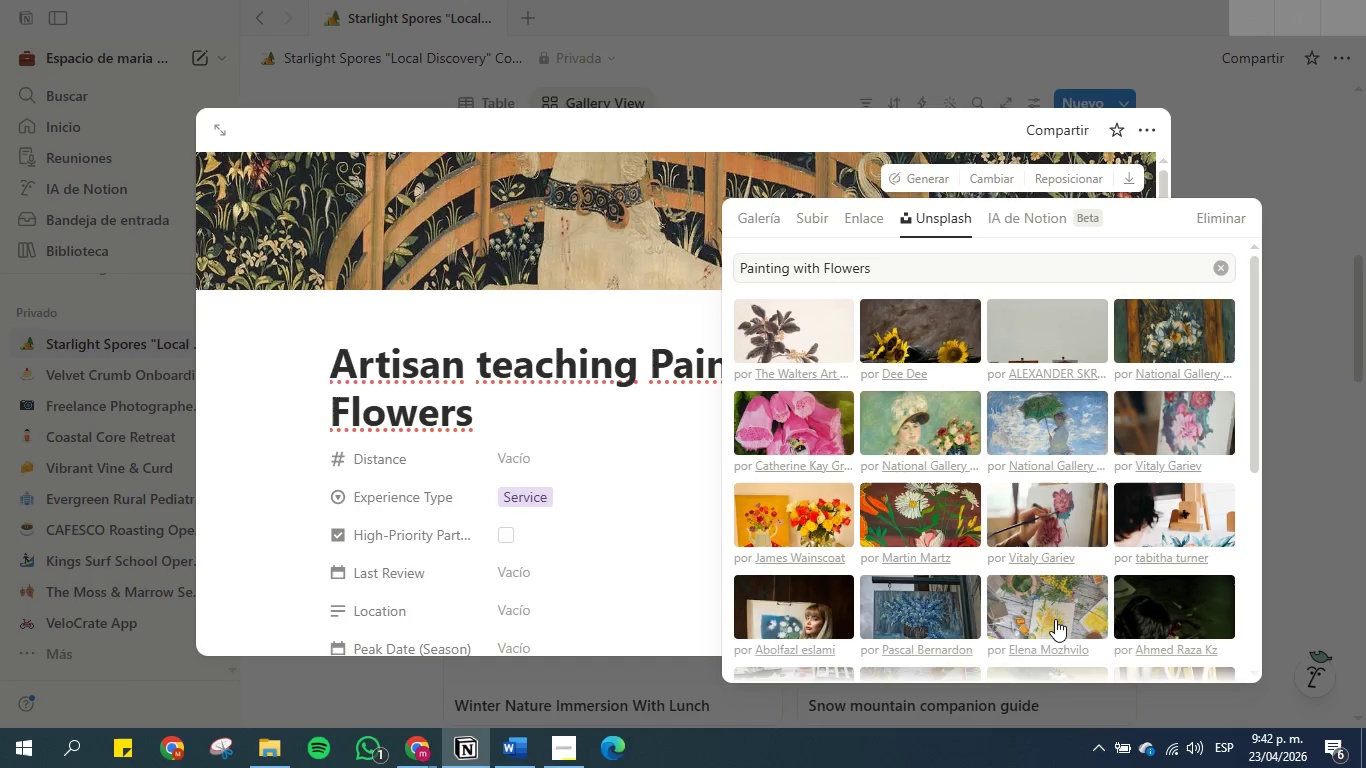 
left_click([1263, 169])
 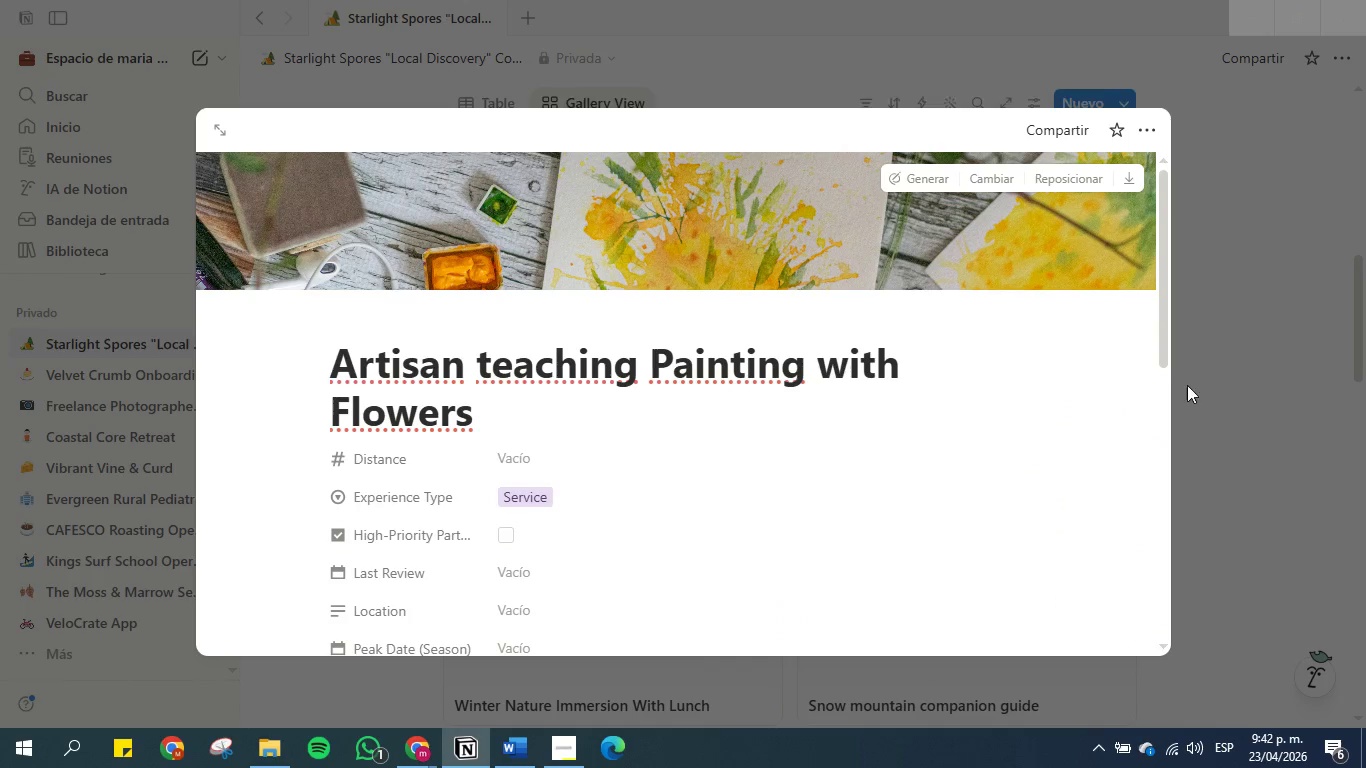 
left_click([1192, 379])
 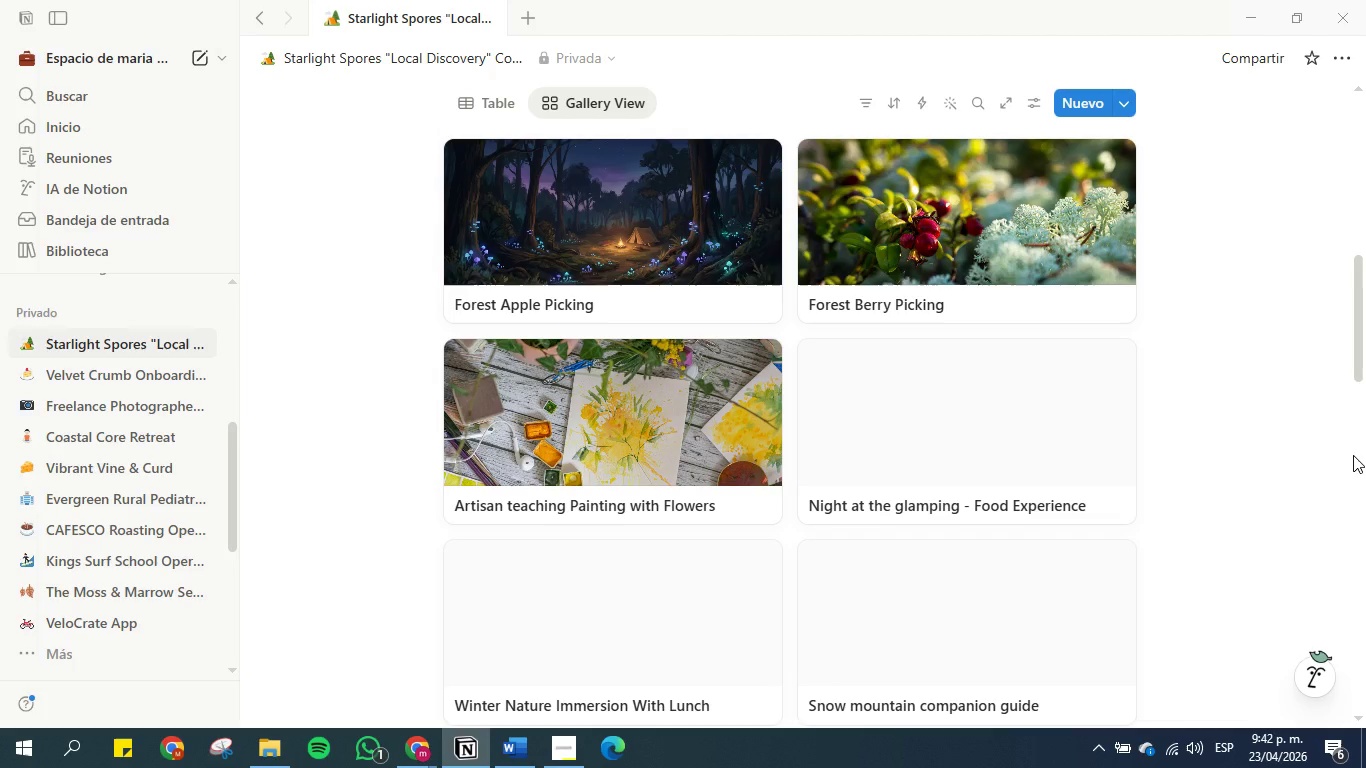 
wait(5.56)
 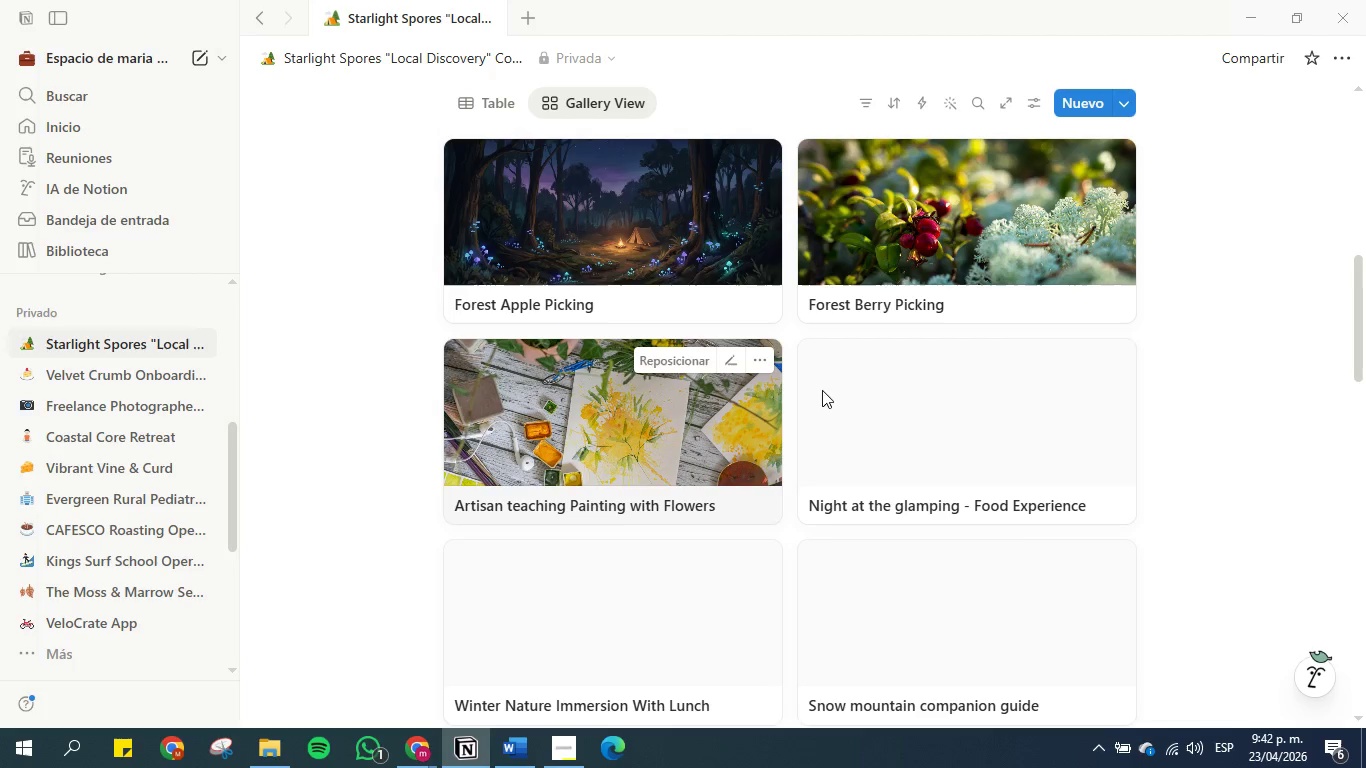 
left_click([897, 412])
 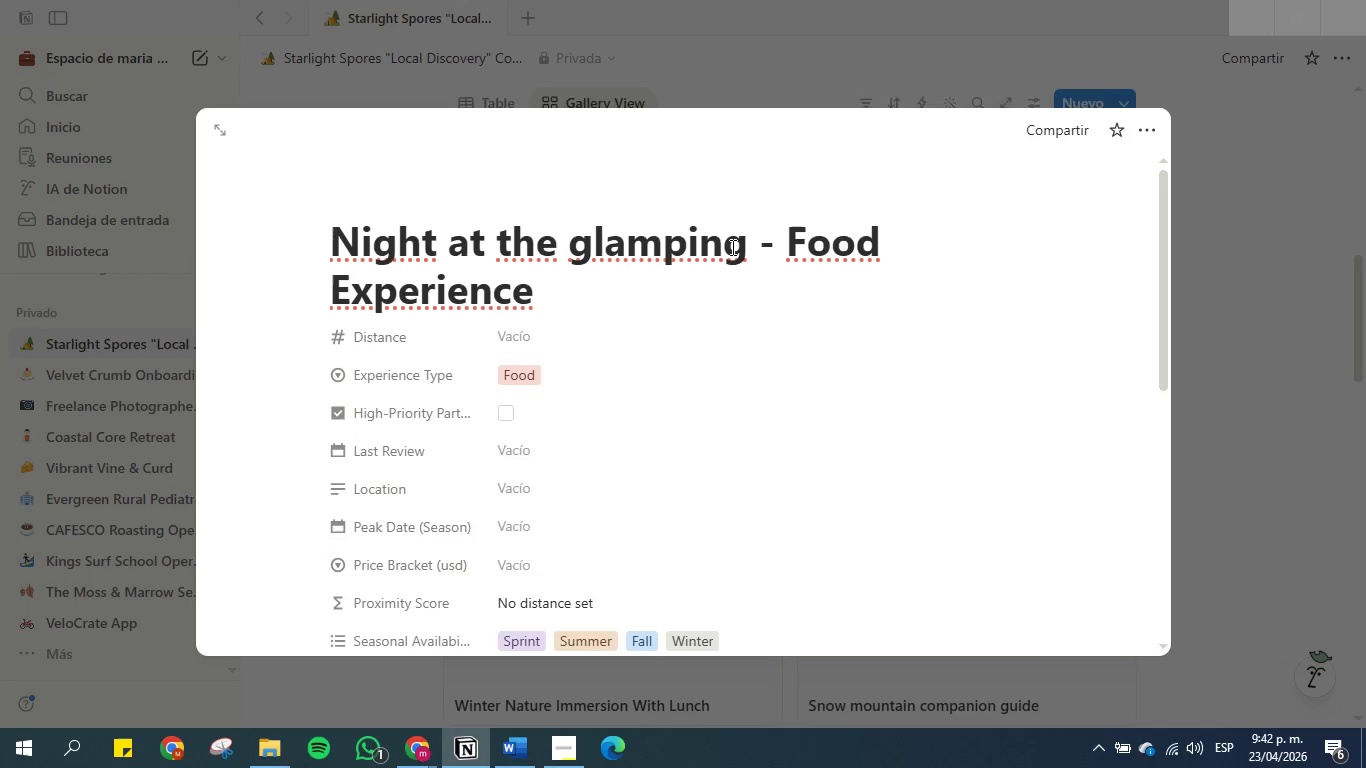 
left_click_drag(start_coordinate=[747, 256], to_coordinate=[696, 252])
 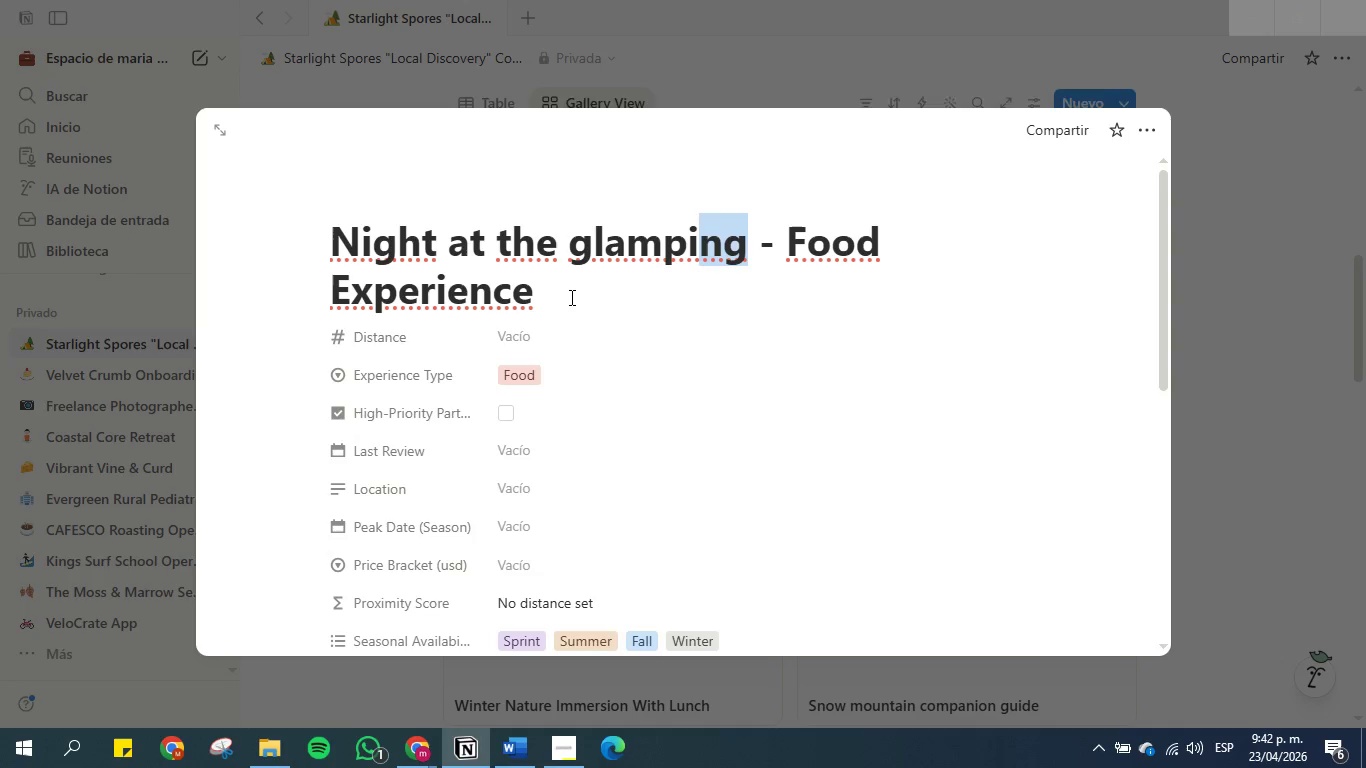 
left_click([569, 297])
 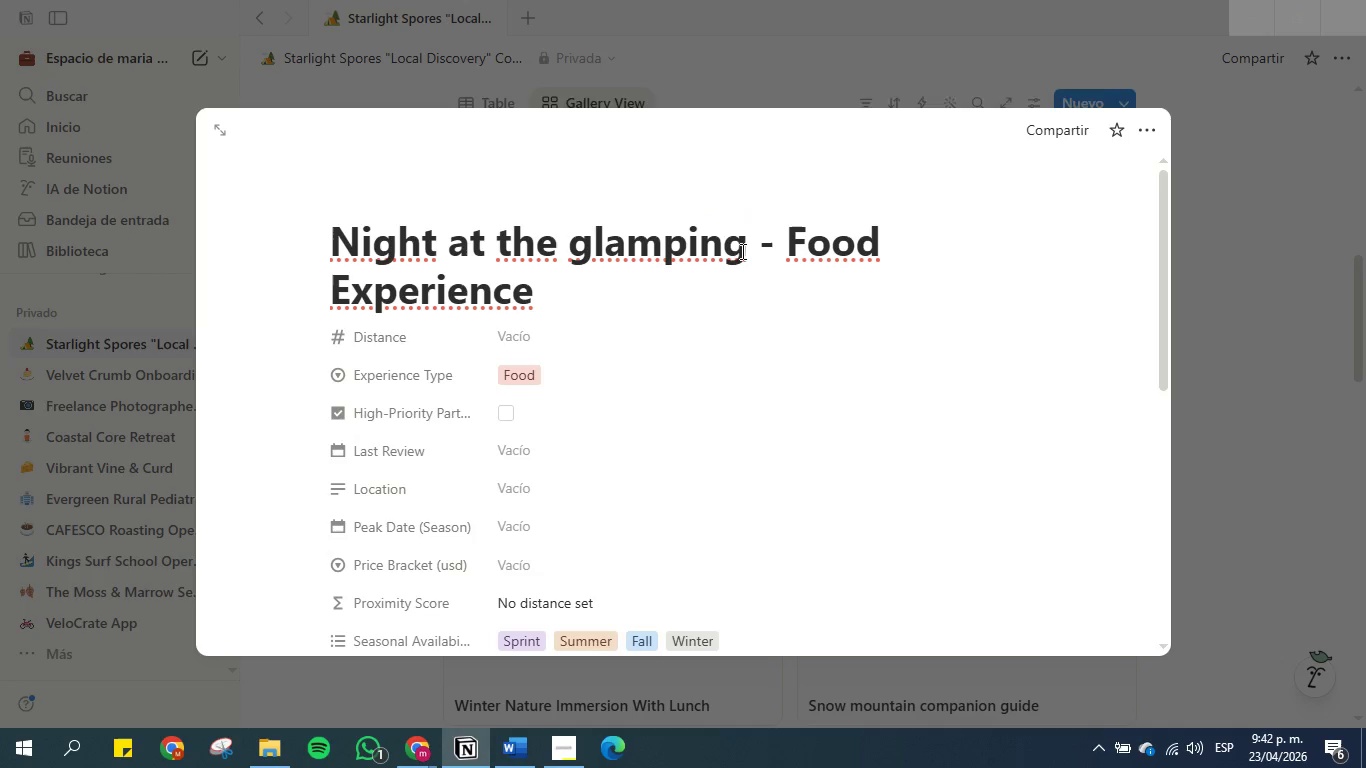 
left_click_drag(start_coordinate=[750, 250], to_coordinate=[319, 231])
 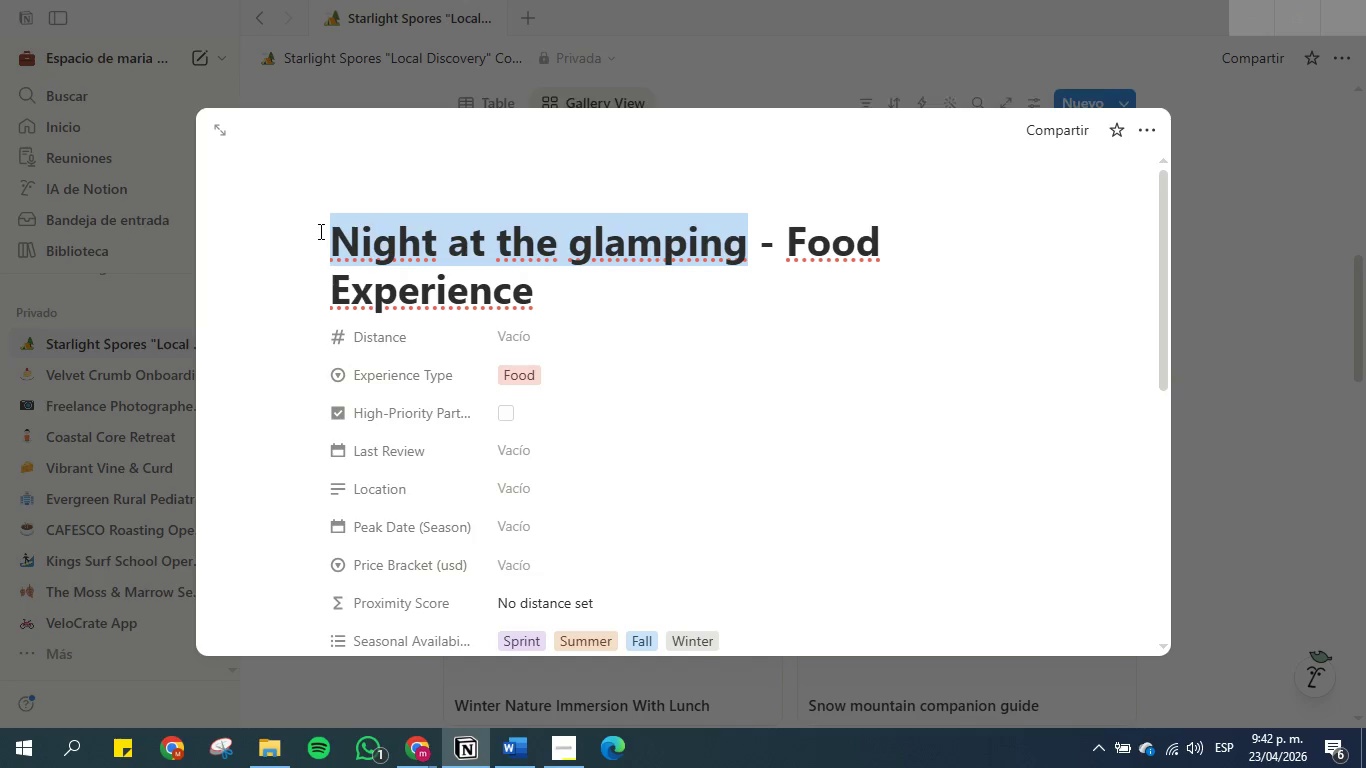 
key(Control+C)
 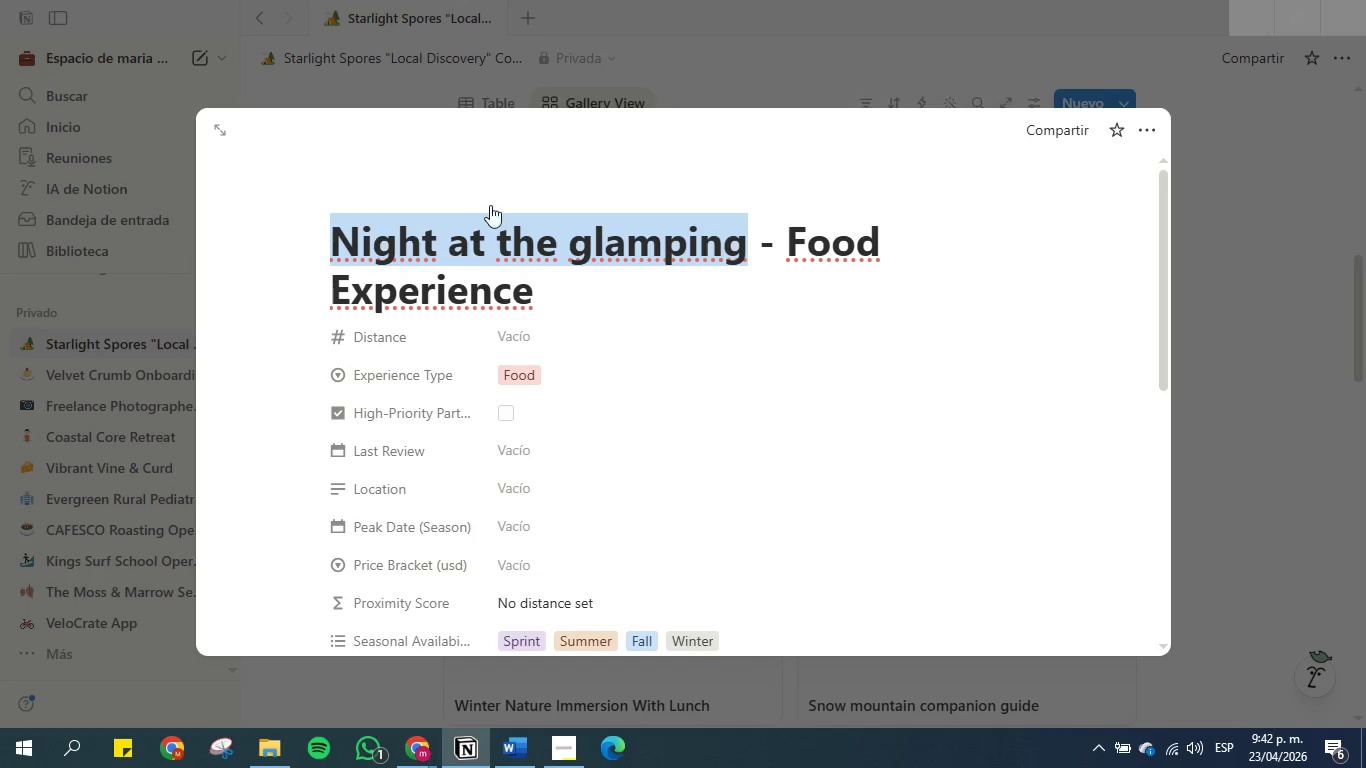 
left_click([518, 196])
 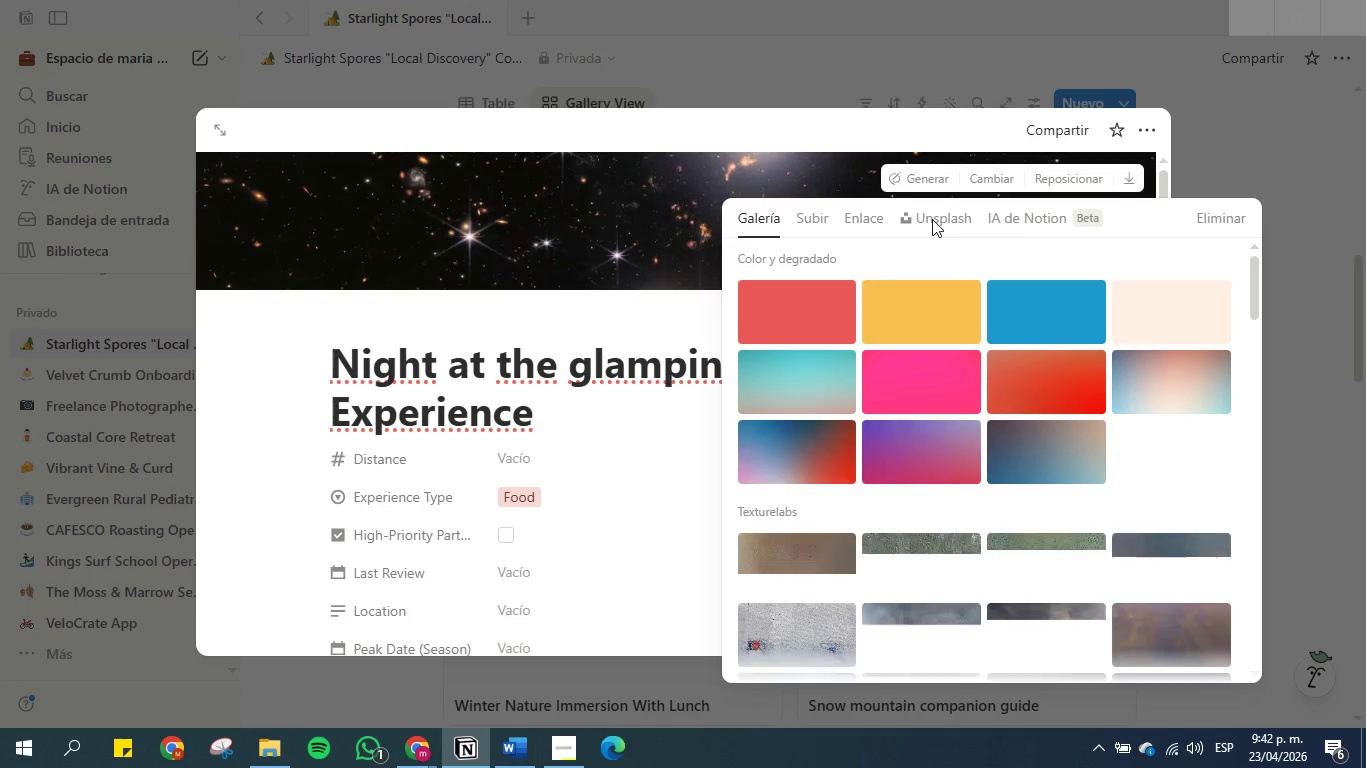 
left_click([925, 220])
 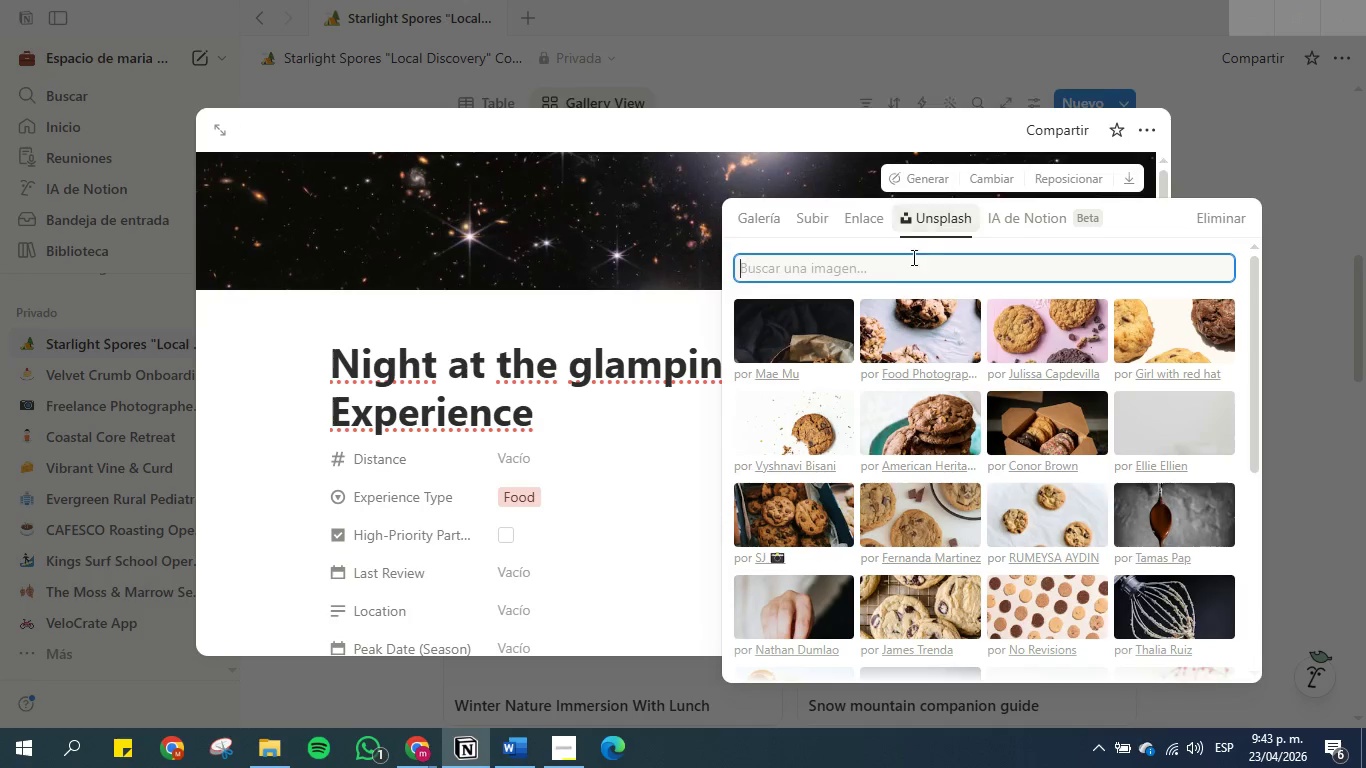 
left_click([912, 268])
 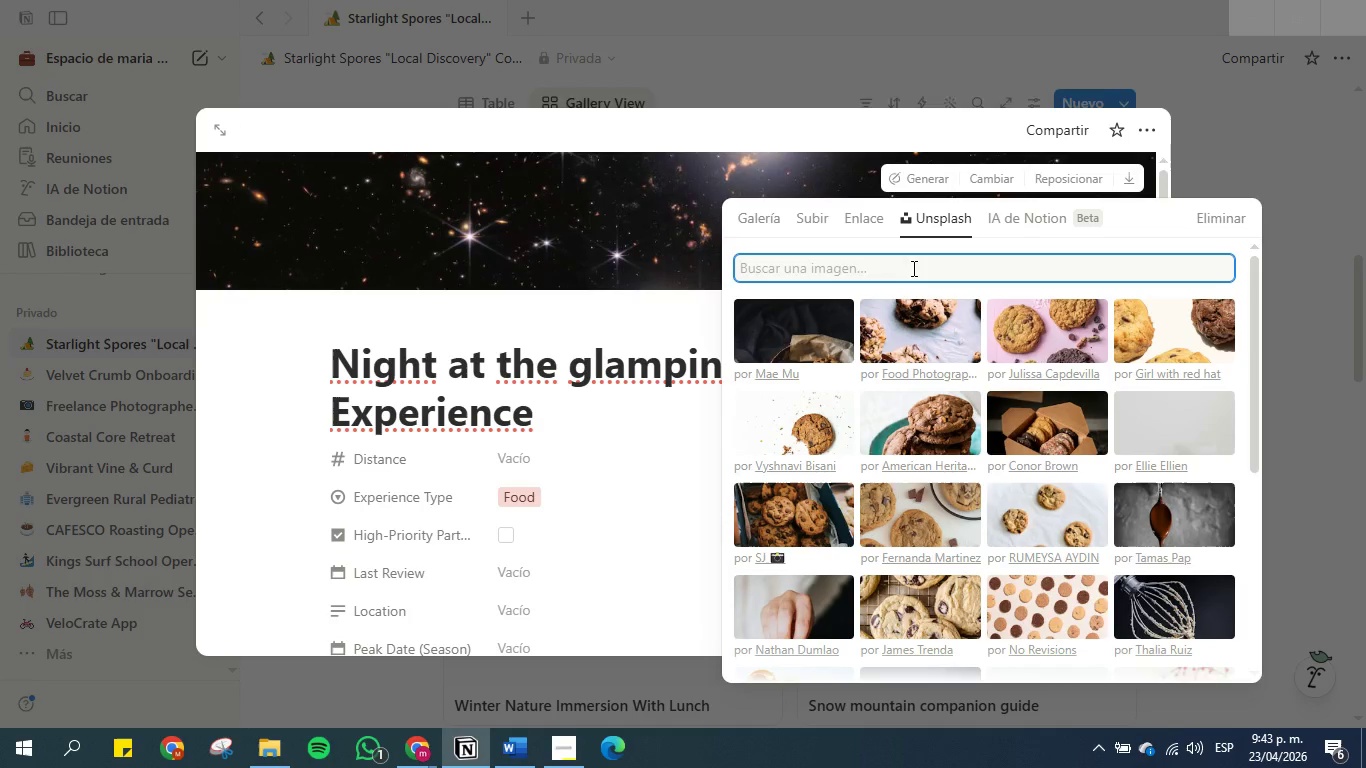 
key(Control+V)
 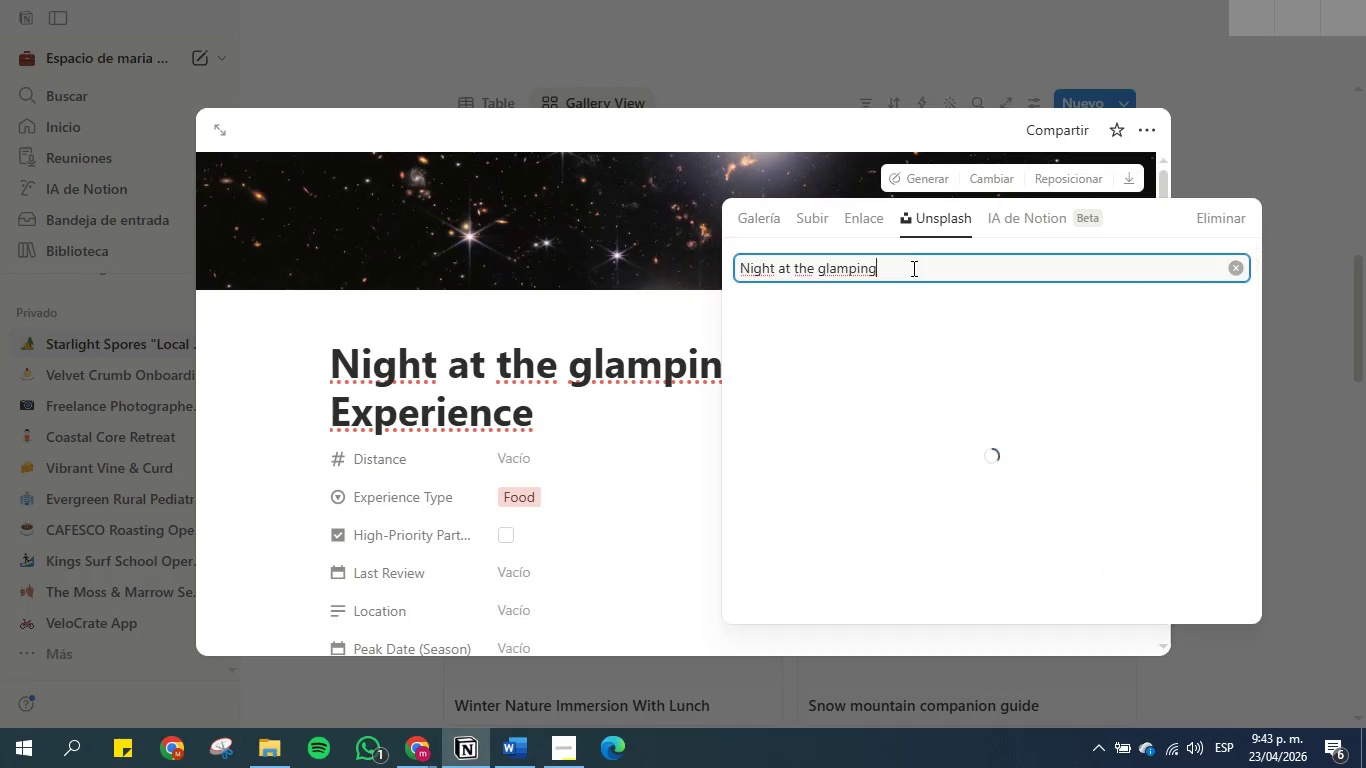 
mouse_move([820, 283])
 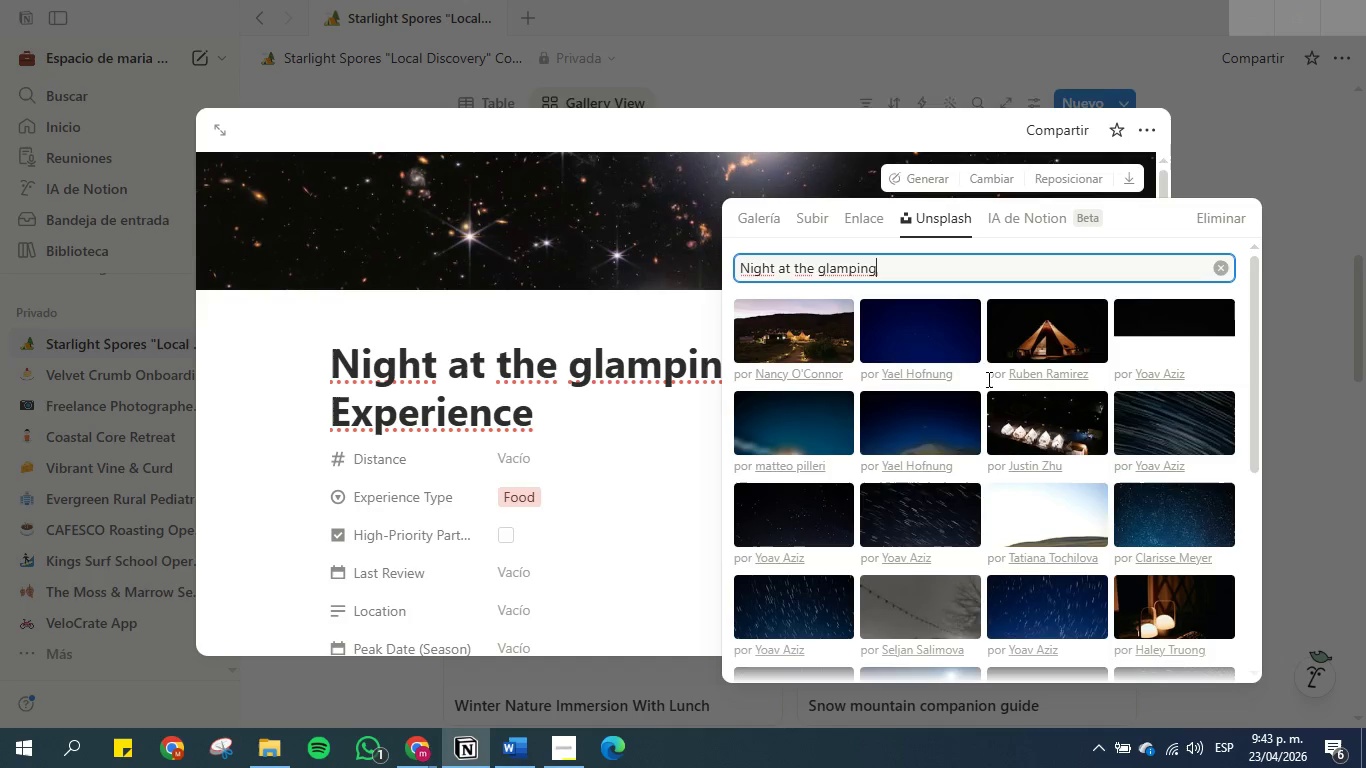 
scroll: coordinate [988, 379], scroll_direction: down, amount: 1.0
 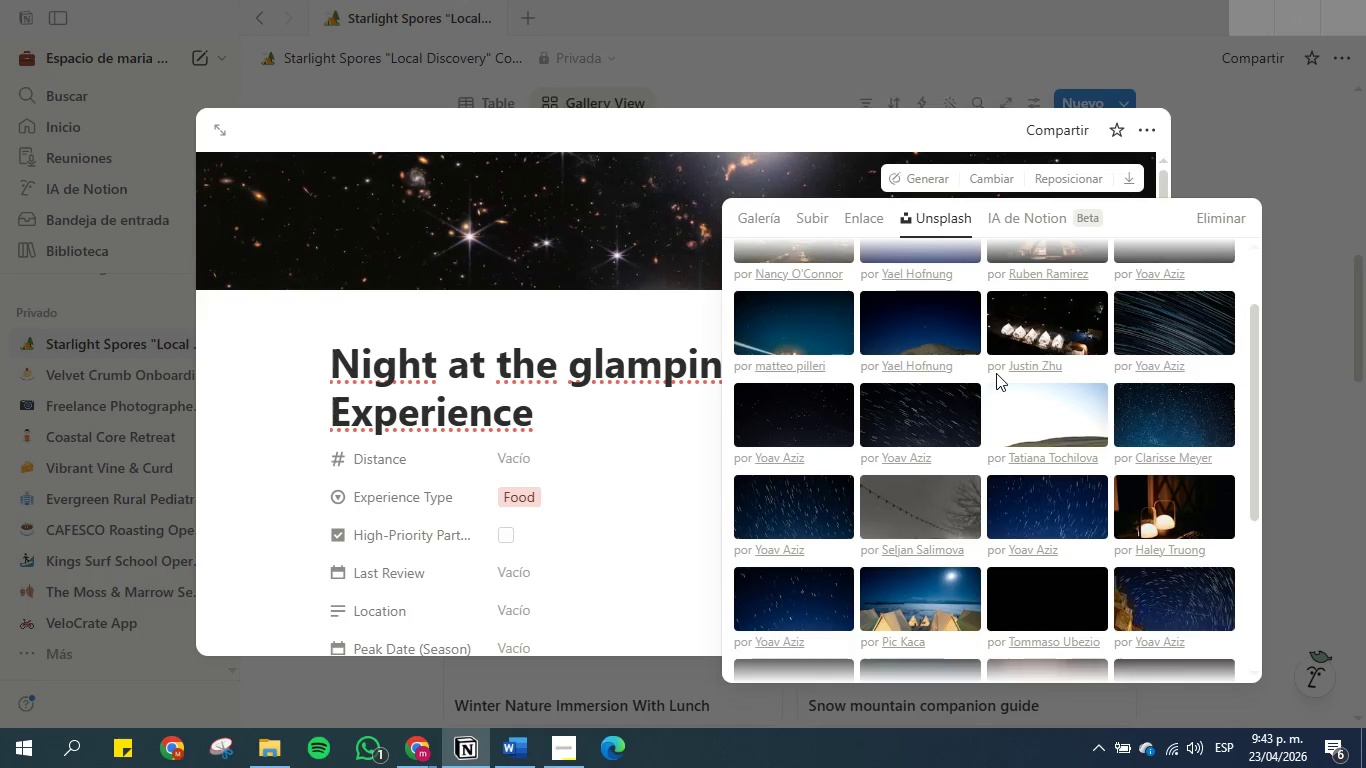 
scroll: coordinate [996, 373], scroll_direction: up, amount: 1.0
 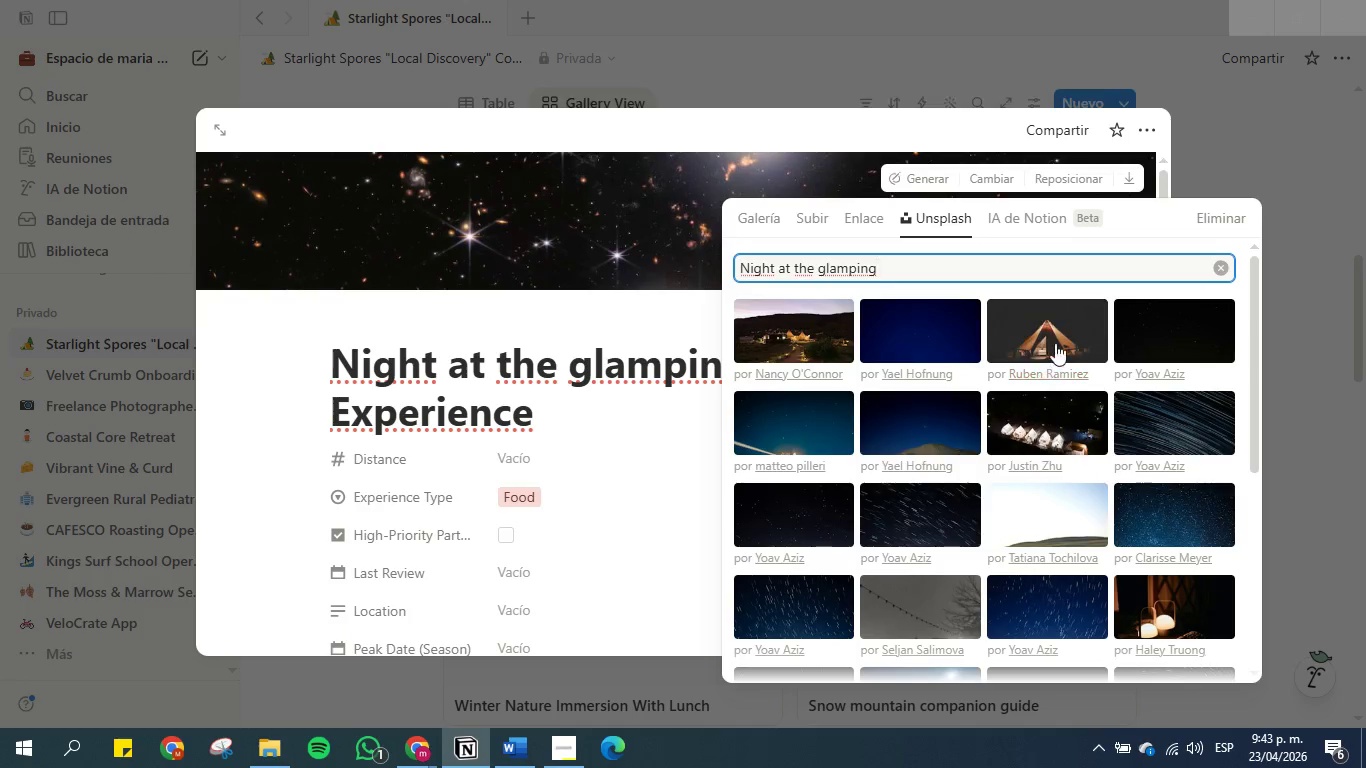 
left_click([1055, 341])
 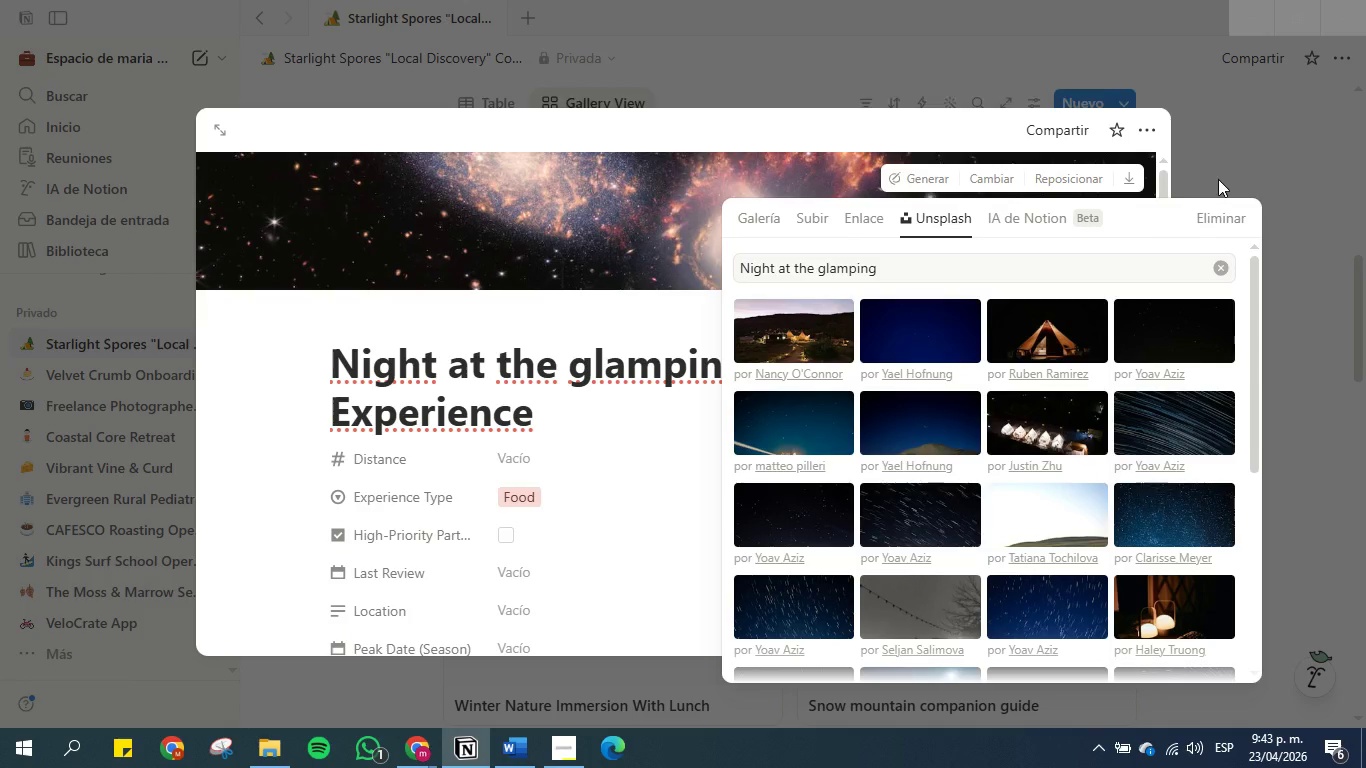 
wait(18.99)
 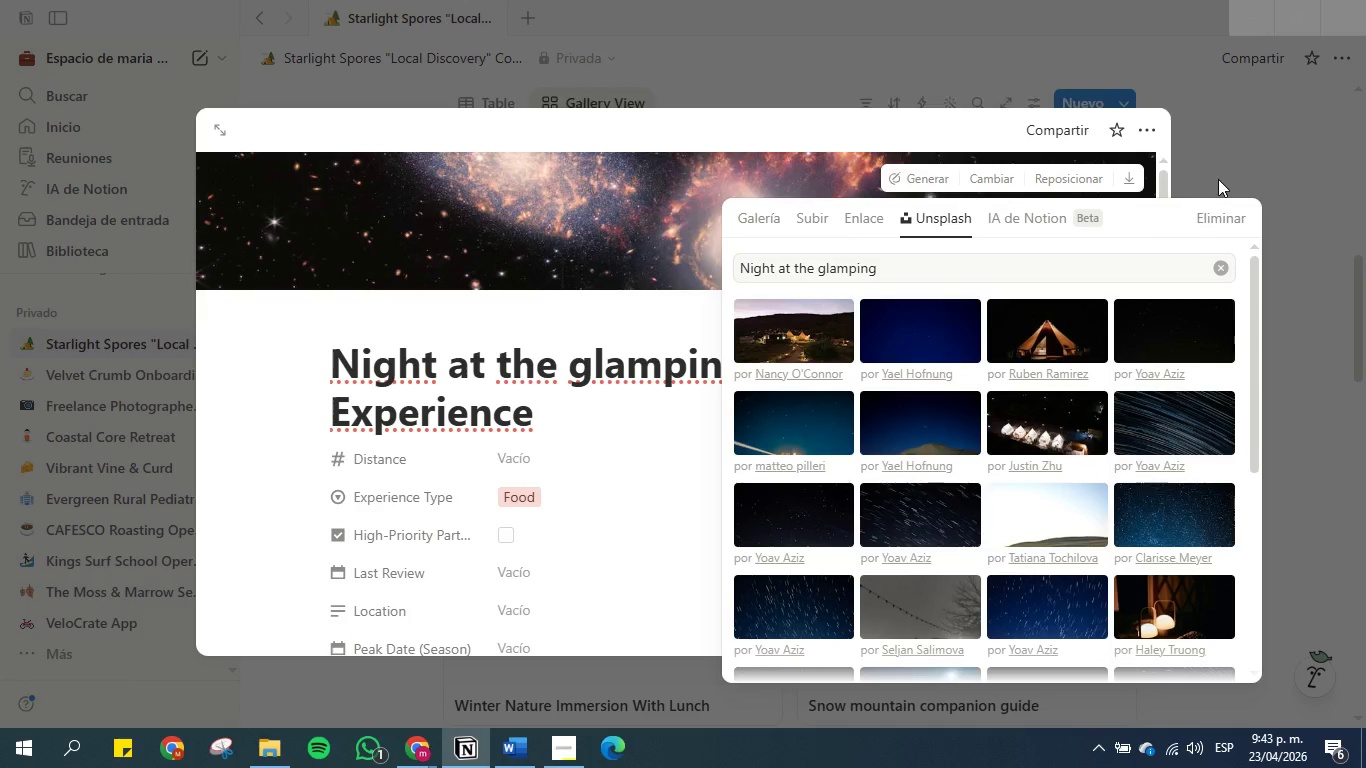 
double_click([1053, 344])
 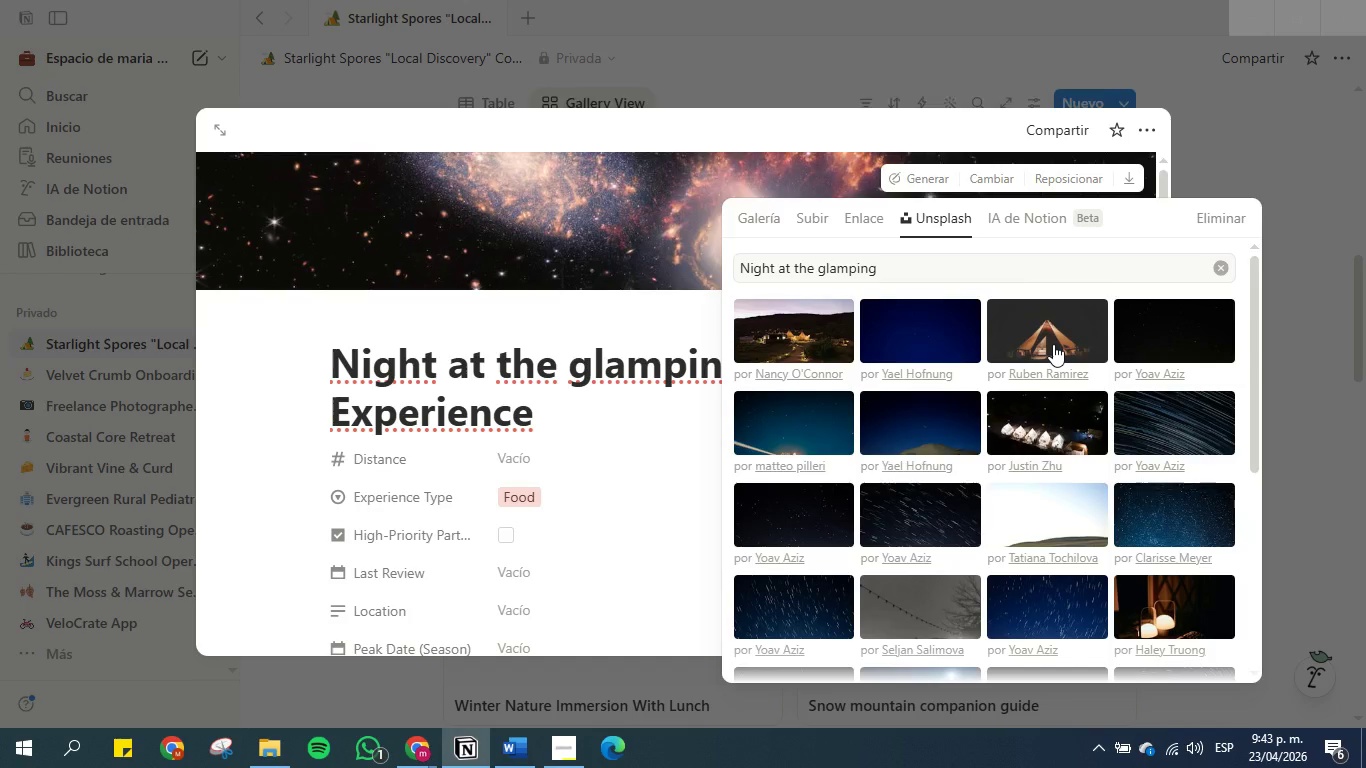 
double_click([1053, 344])
 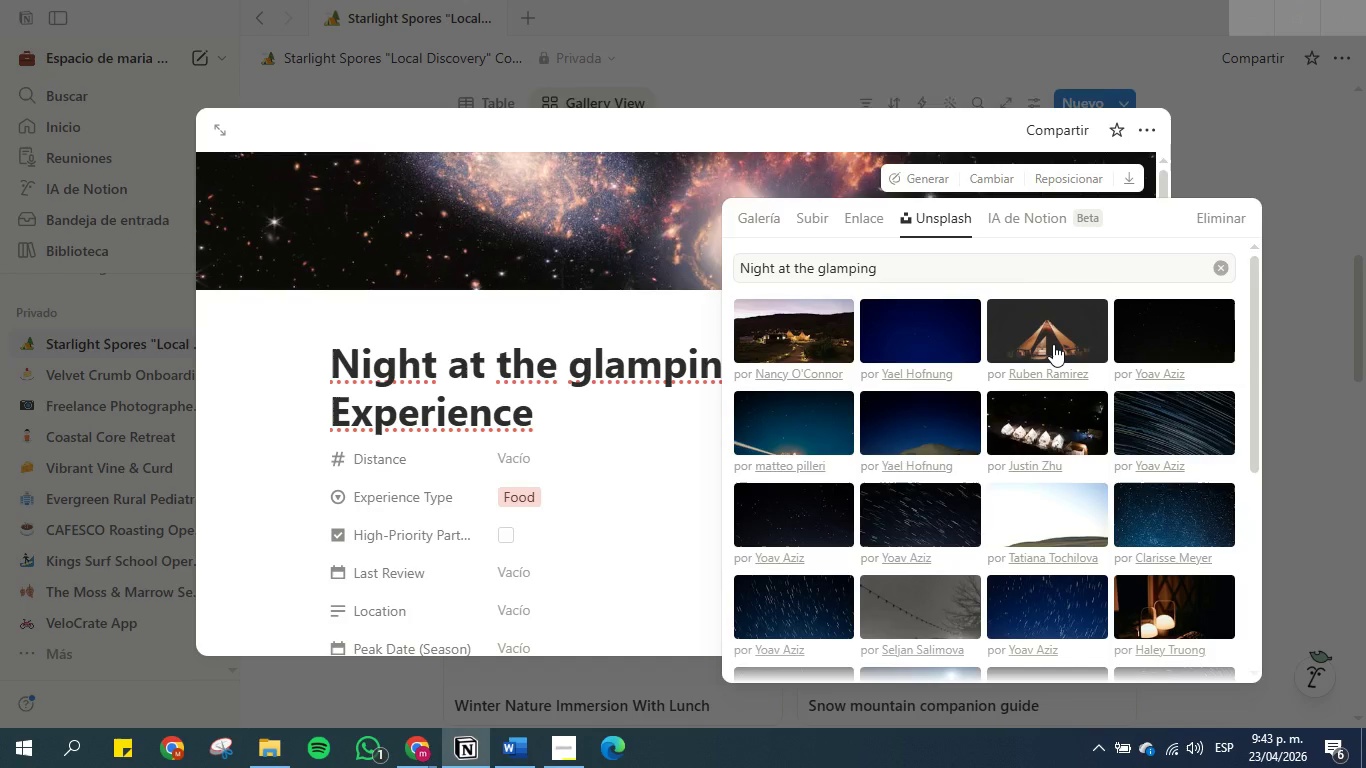 
triple_click([1053, 344])
 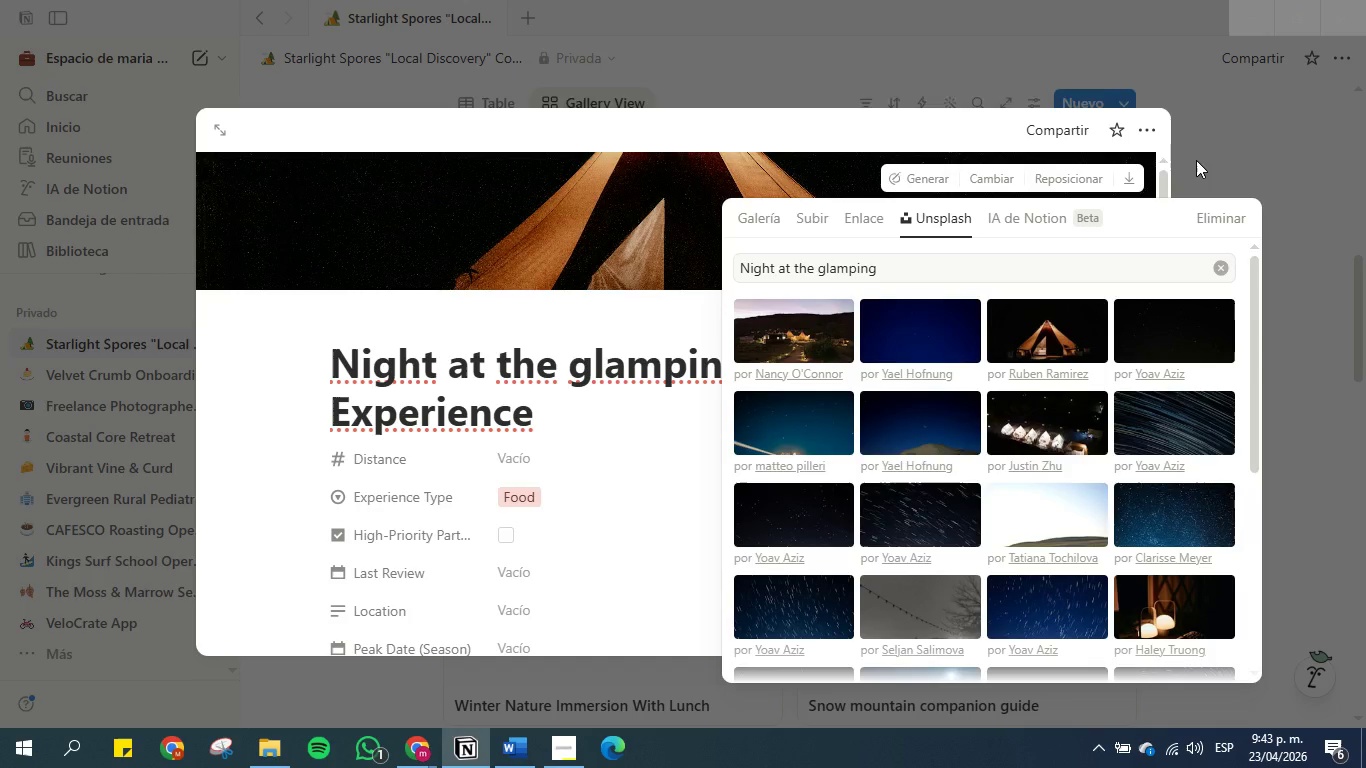 
scroll: coordinate [883, 417], scroll_direction: down, amount: 8.0
 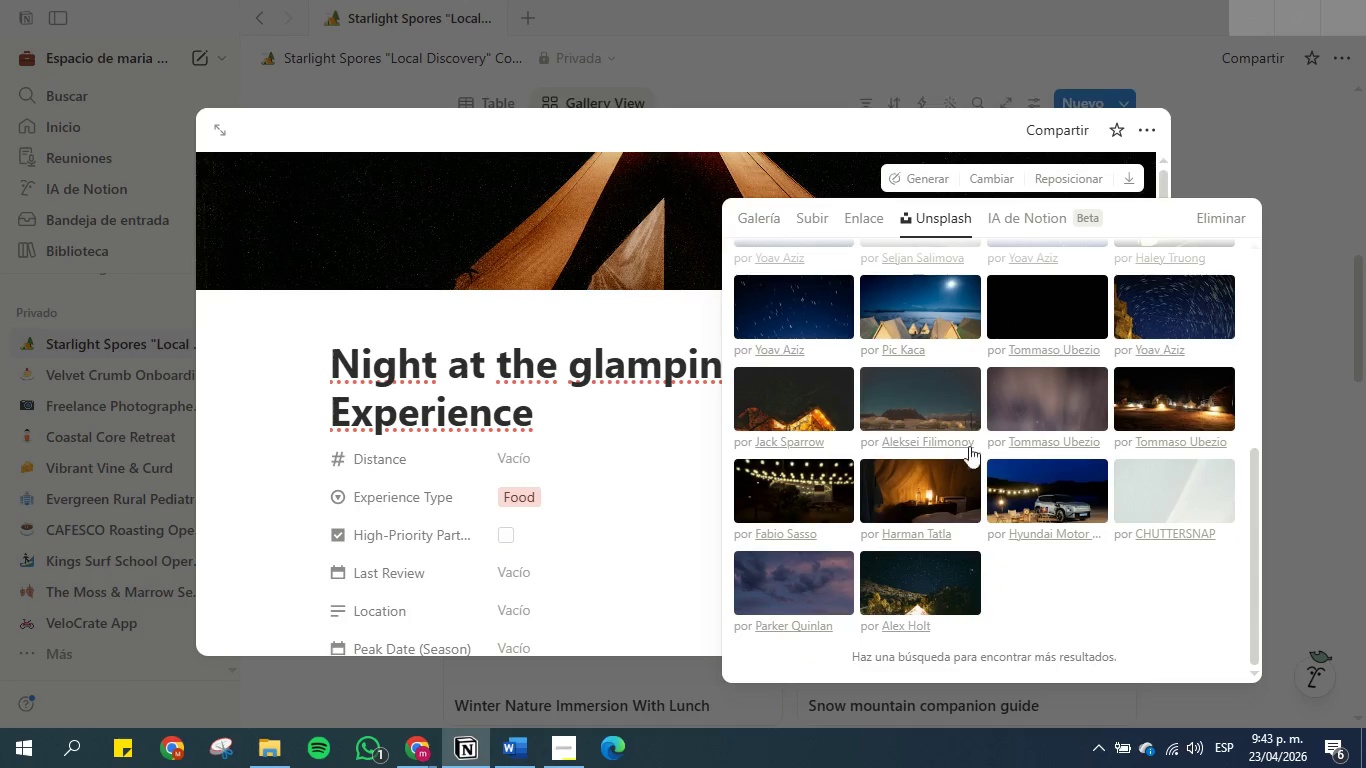 
double_click([1050, 484])
 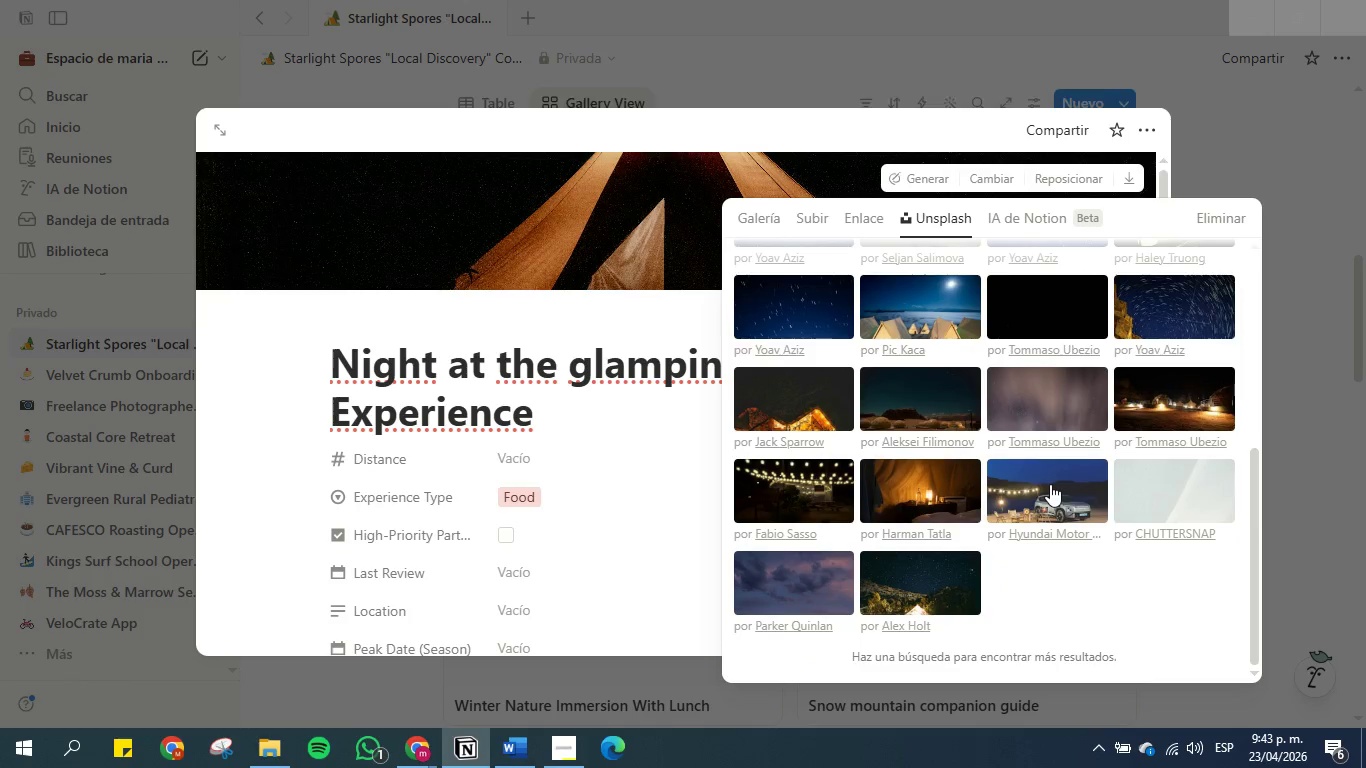 
triple_click([1050, 484])
 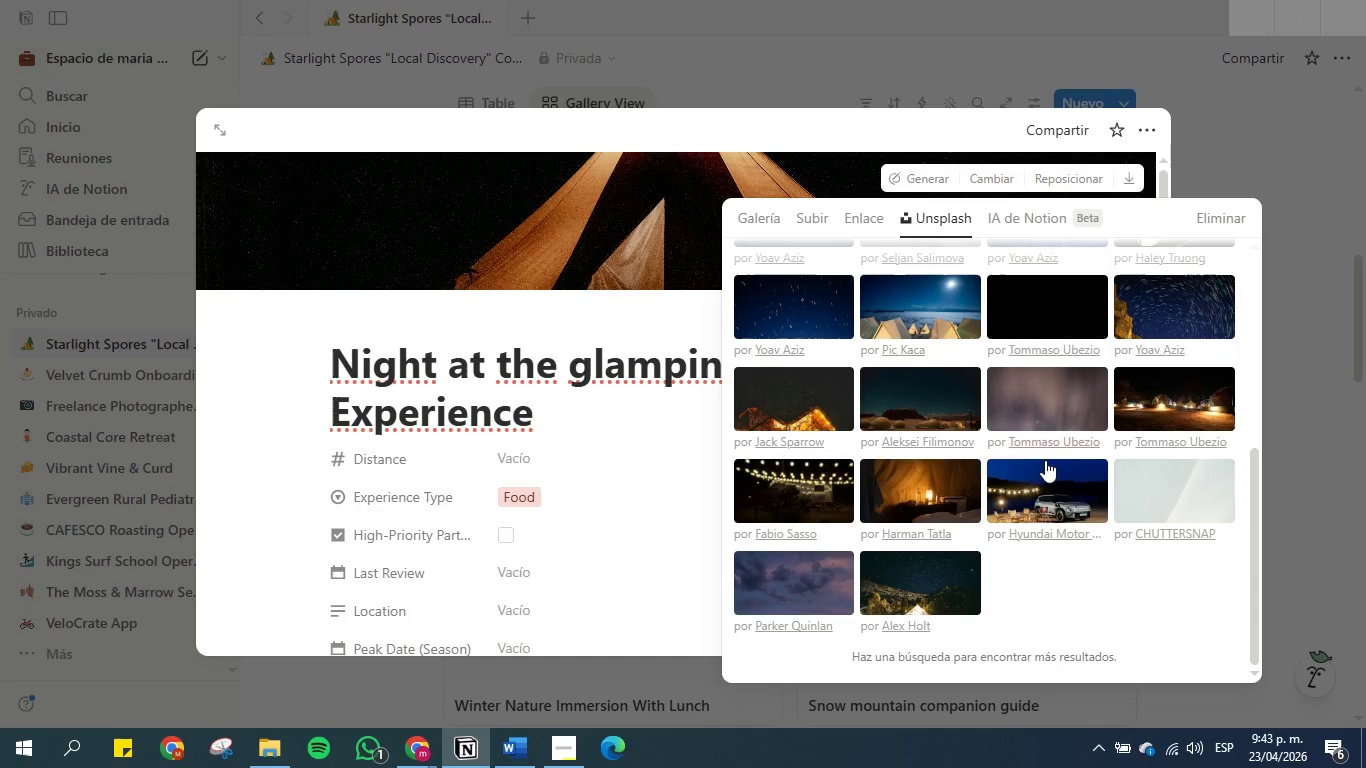 
double_click([1032, 484])
 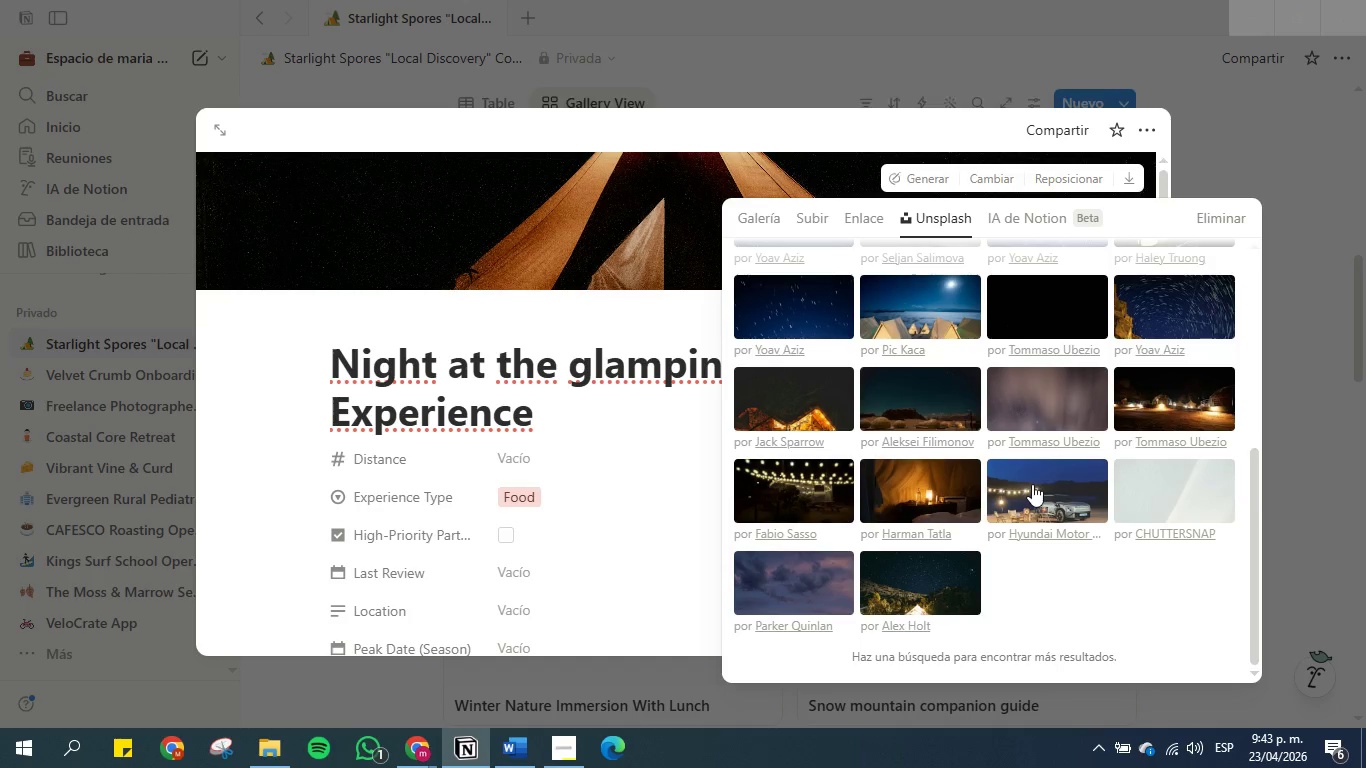 
triple_click([1032, 484])
 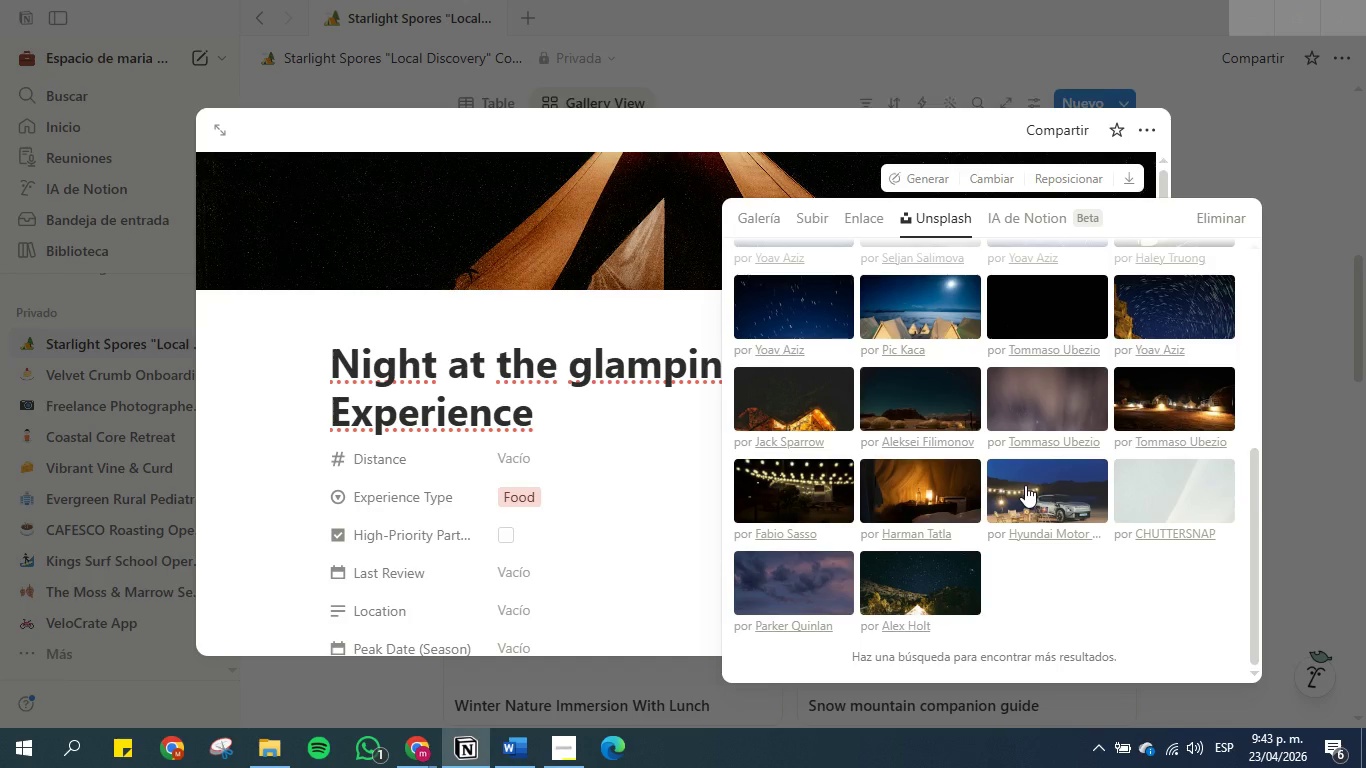 
scroll: coordinate [1030, 375], scroll_direction: up, amount: 9.0
 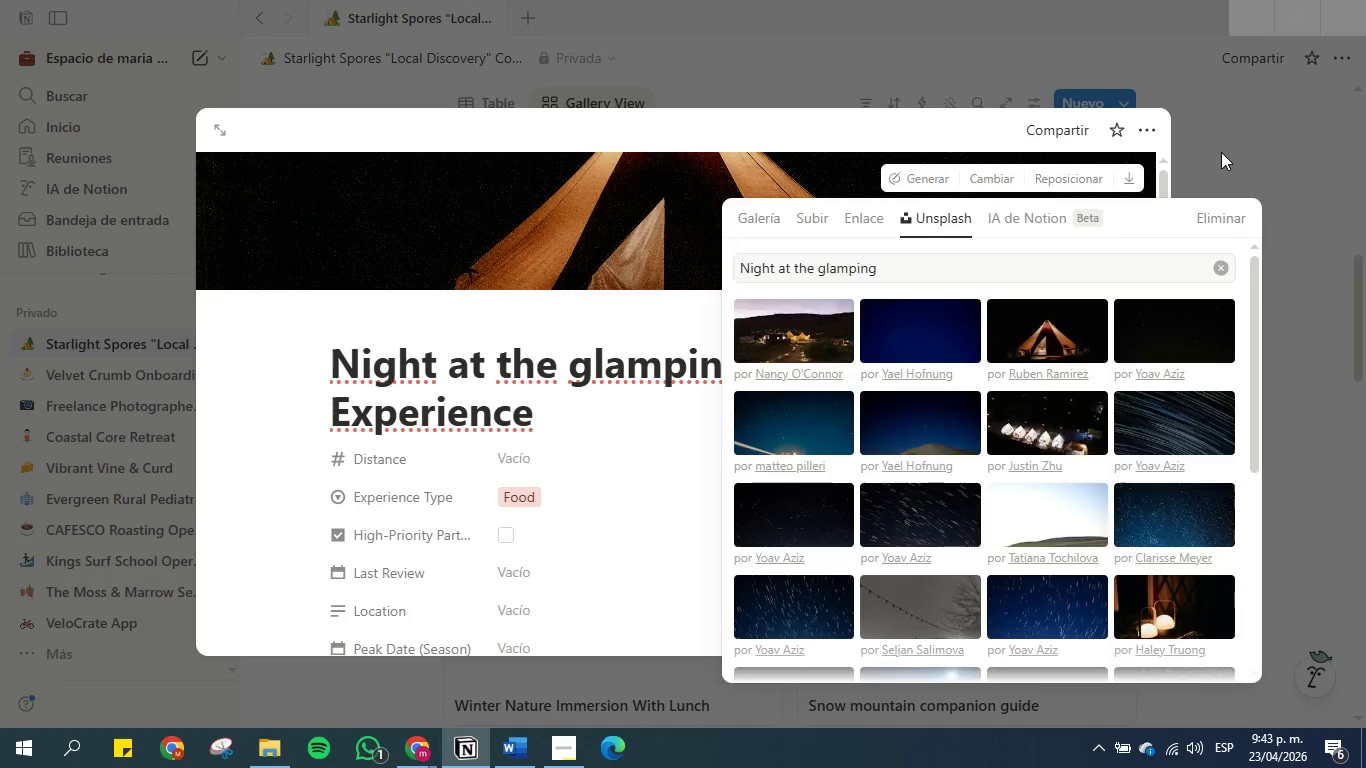 
double_click([1216, 224])
 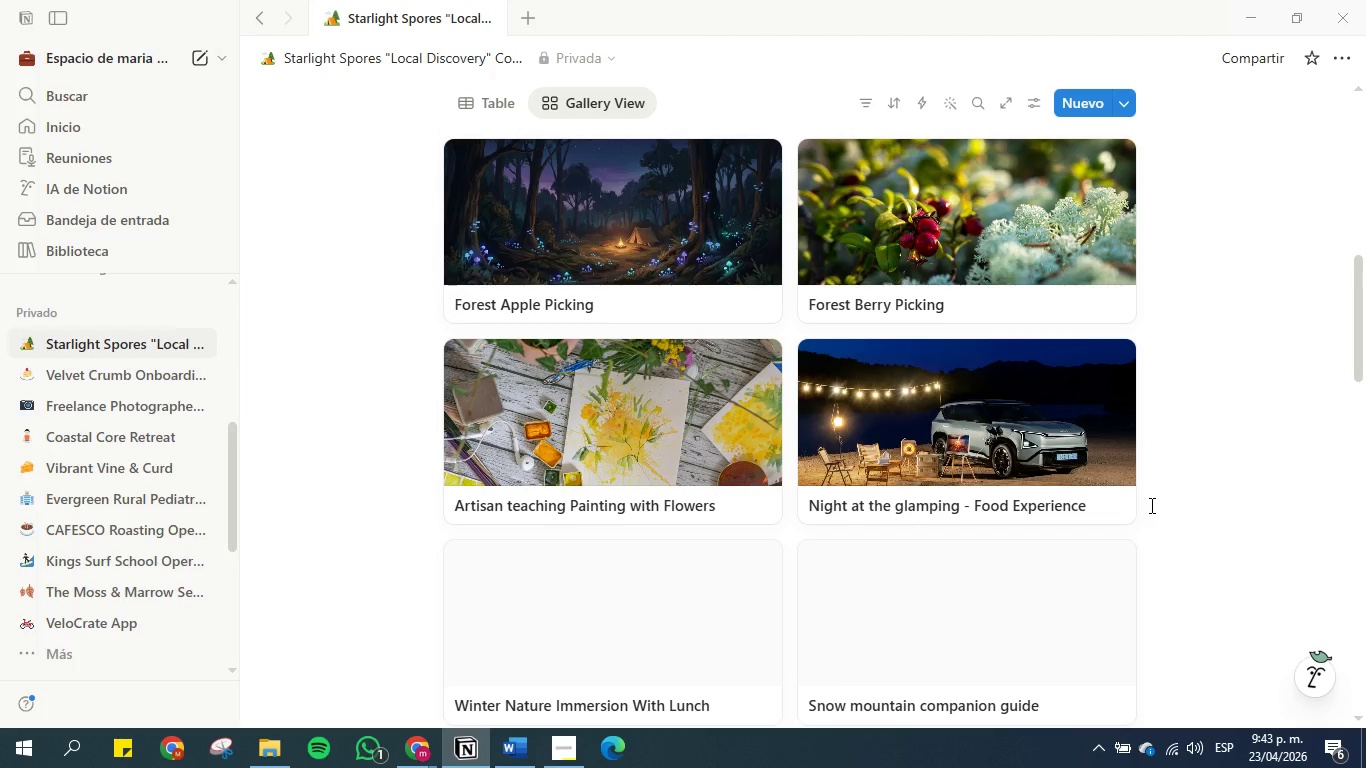 
scroll: coordinate [1161, 497], scroll_direction: down, amount: 1.0
 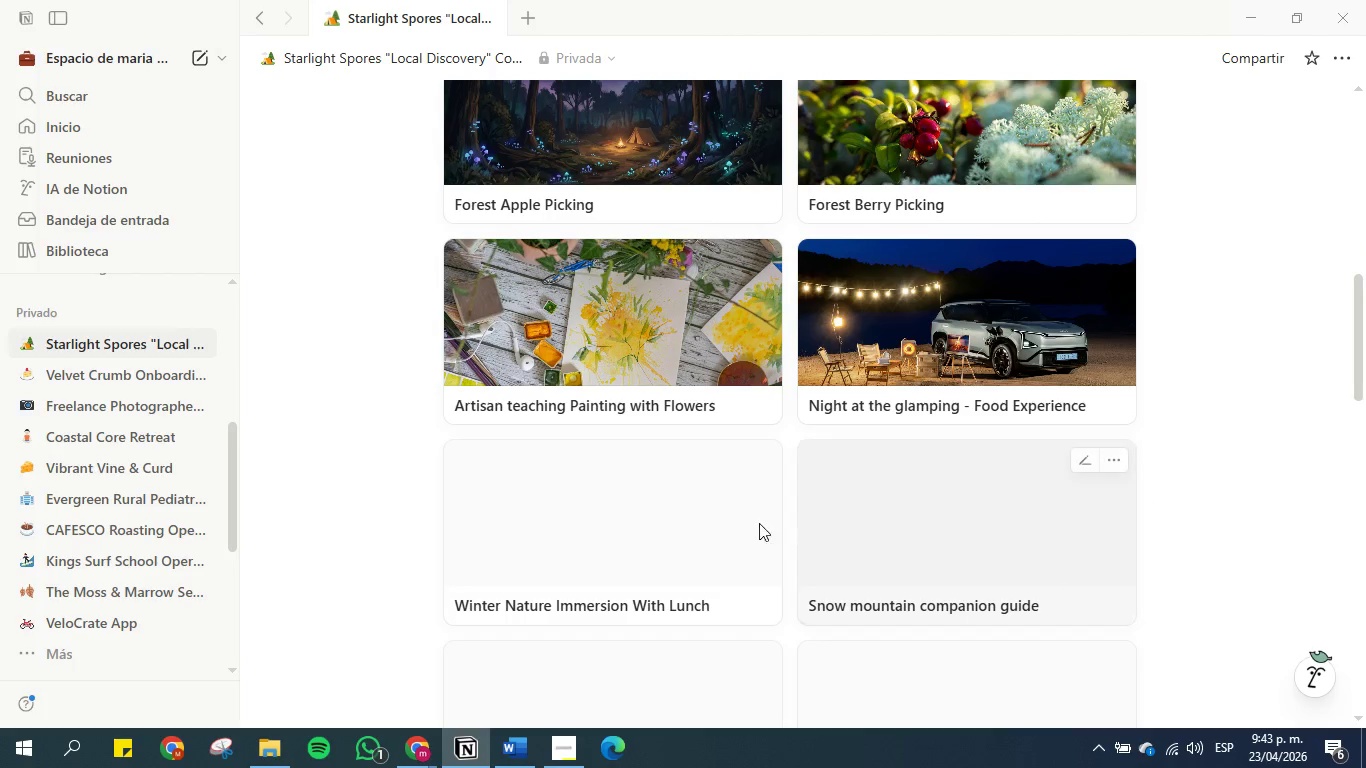 
left_click([632, 488])
 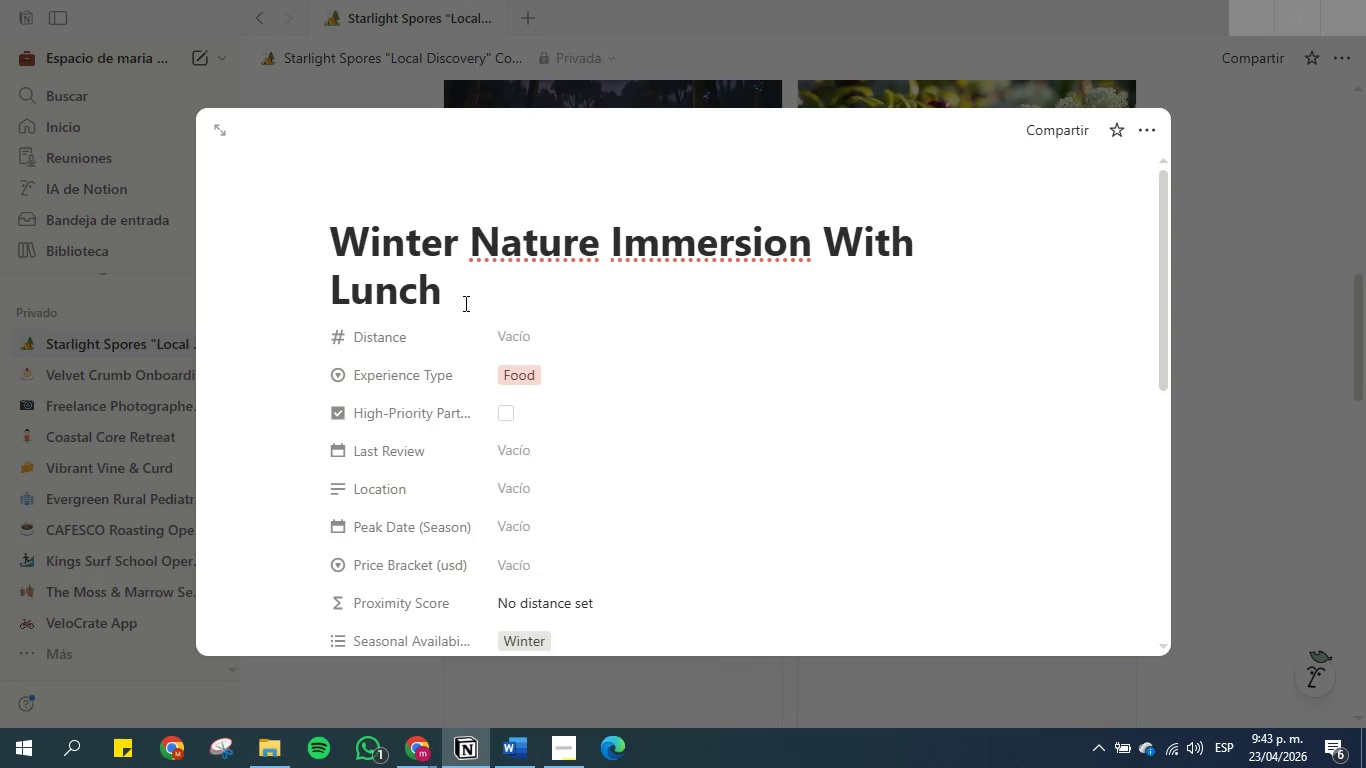 
left_click_drag(start_coordinate=[448, 289], to_coordinate=[336, 237])
 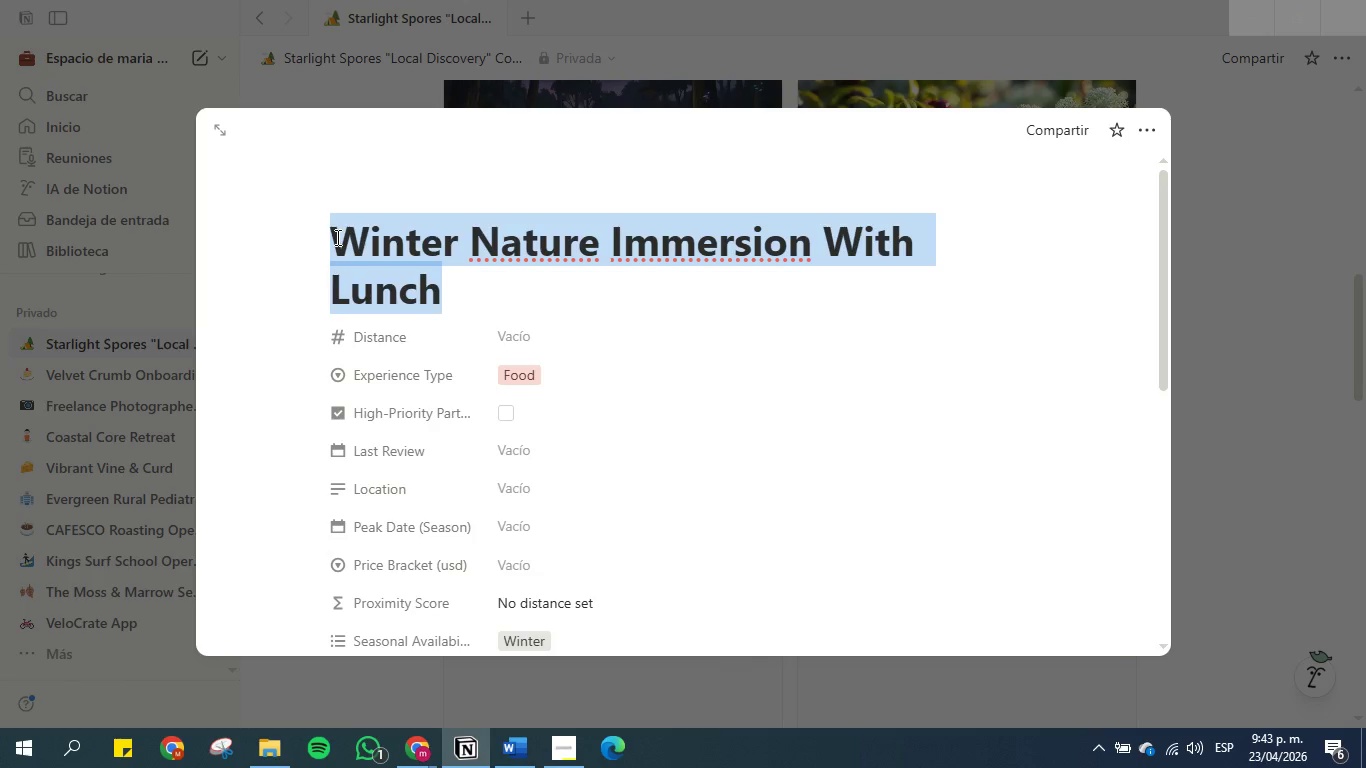 
key(Control+C)
 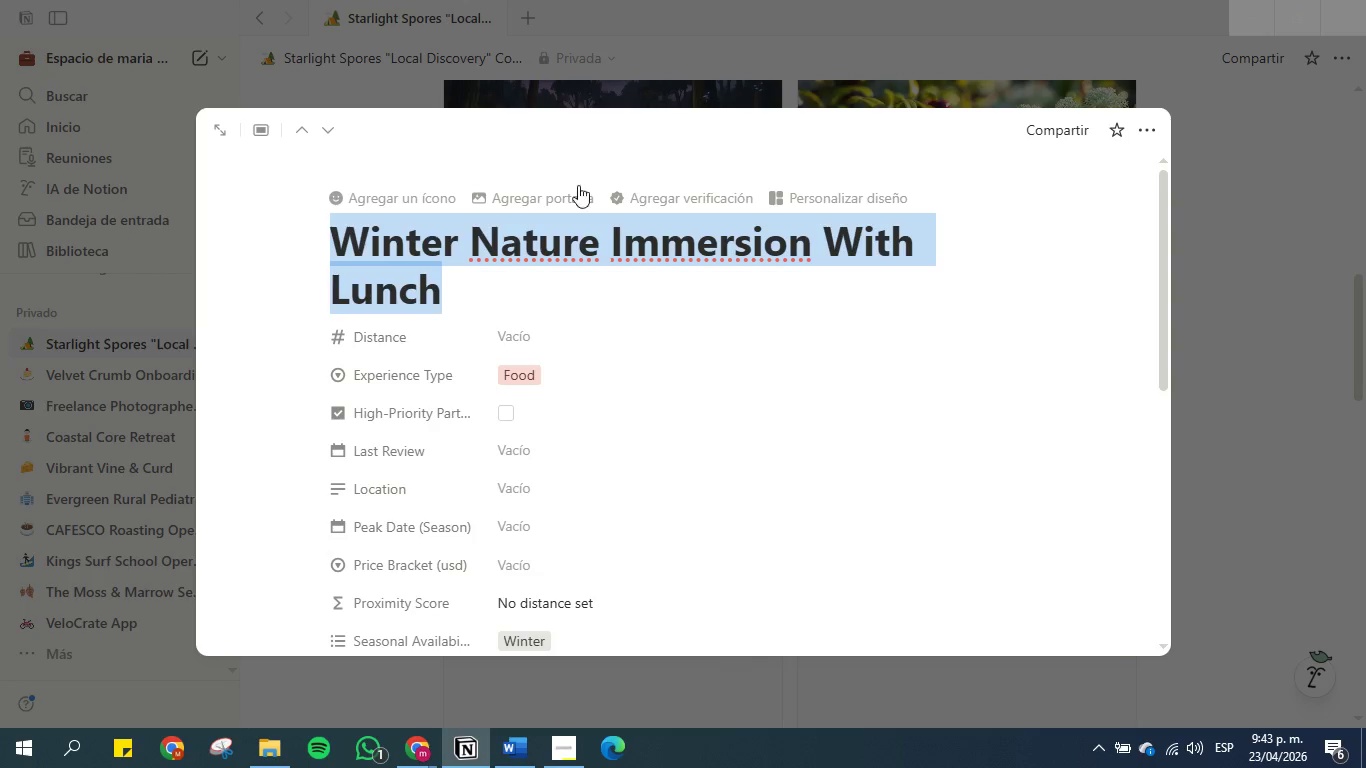 
left_click([557, 194])
 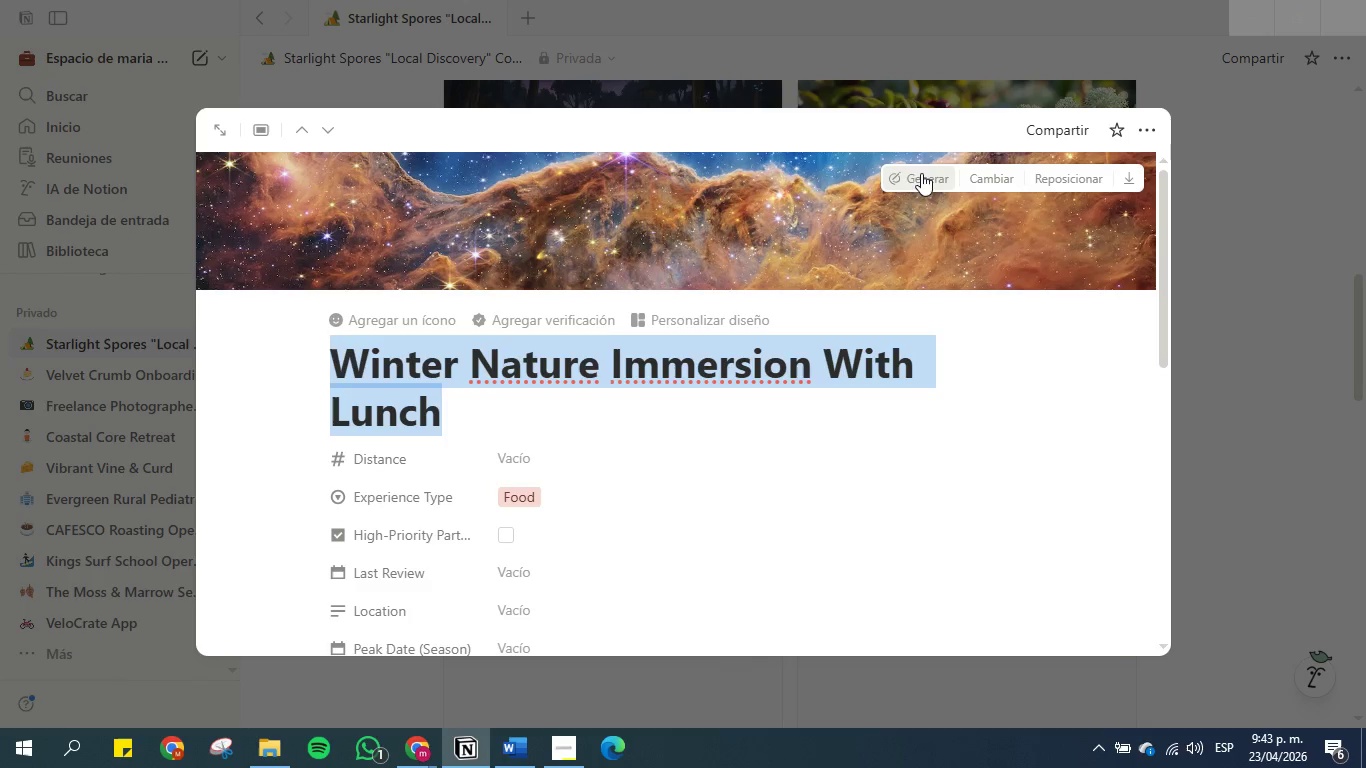 
left_click([974, 176])
 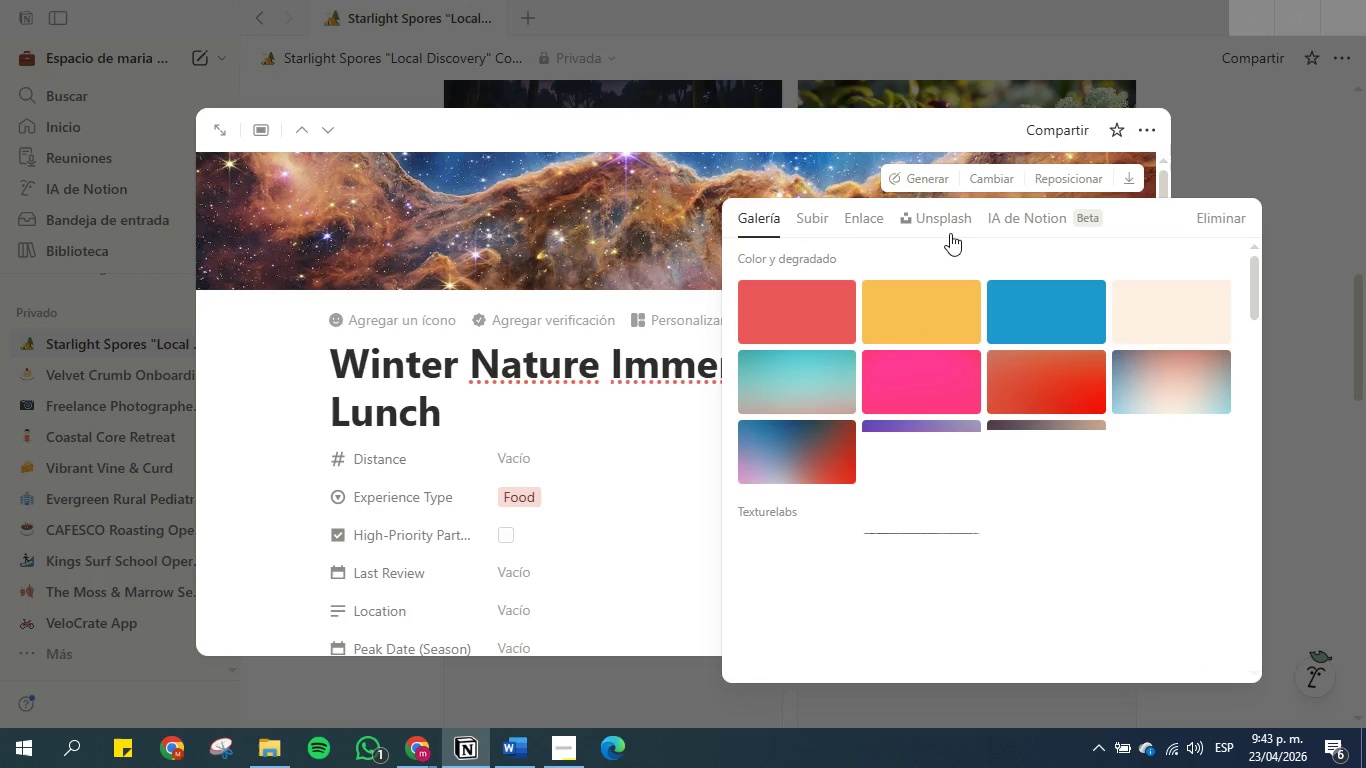 
left_click([950, 220])
 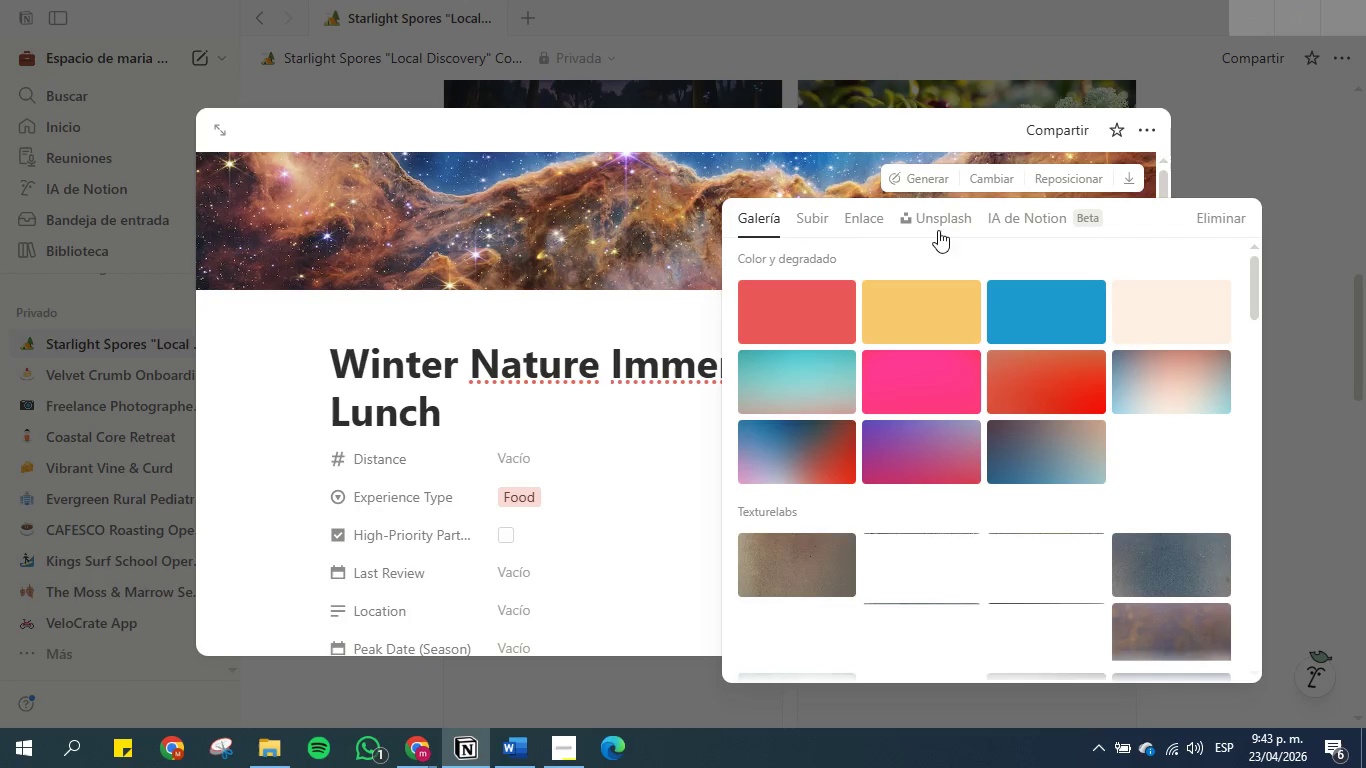 
mouse_move([921, 237])
 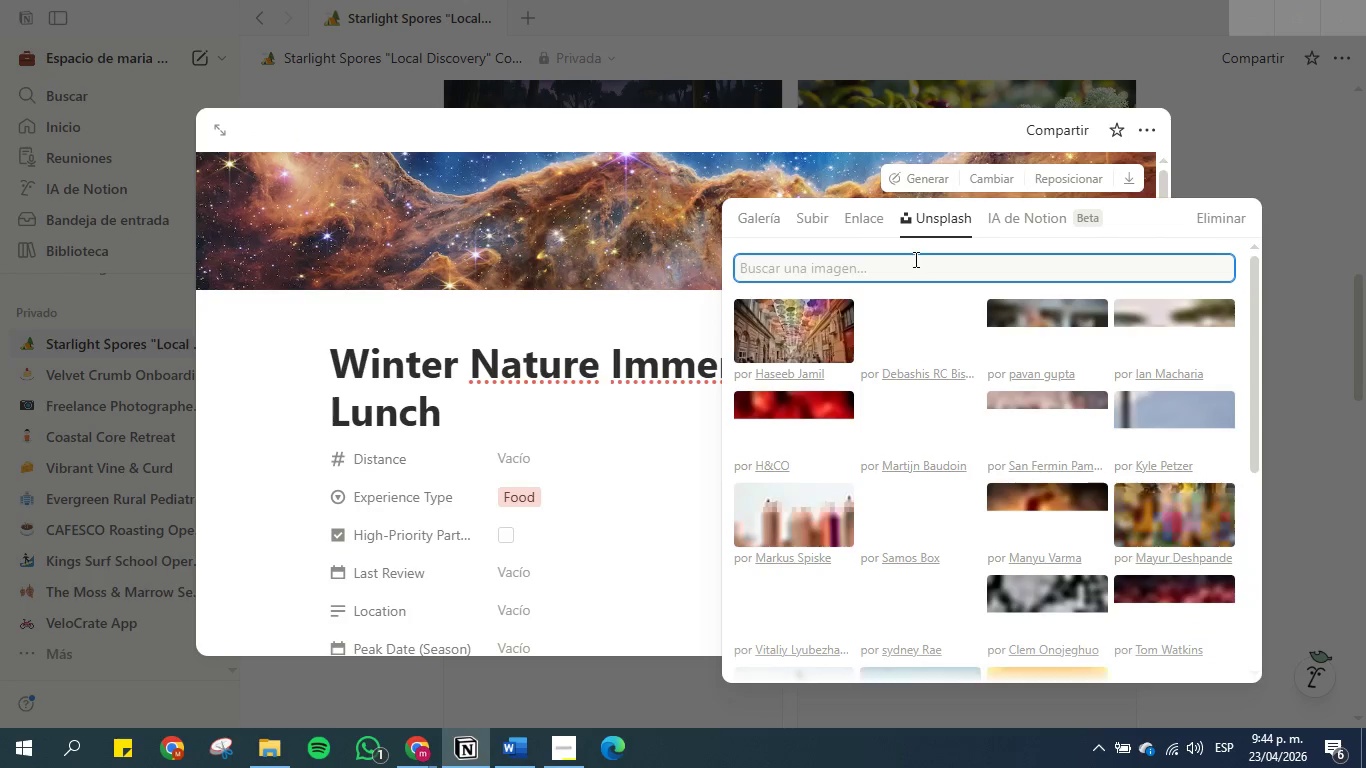 
left_click([914, 260])
 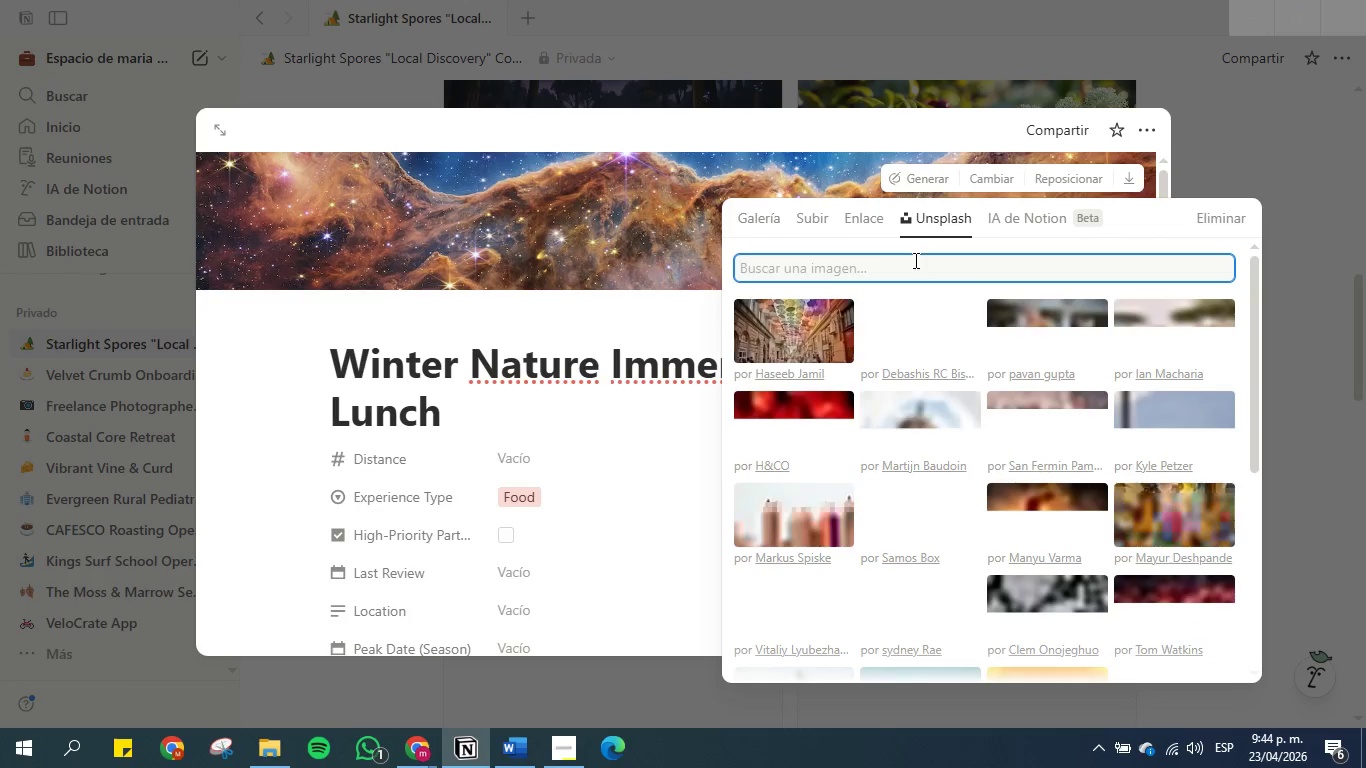 
key(Control+V)
 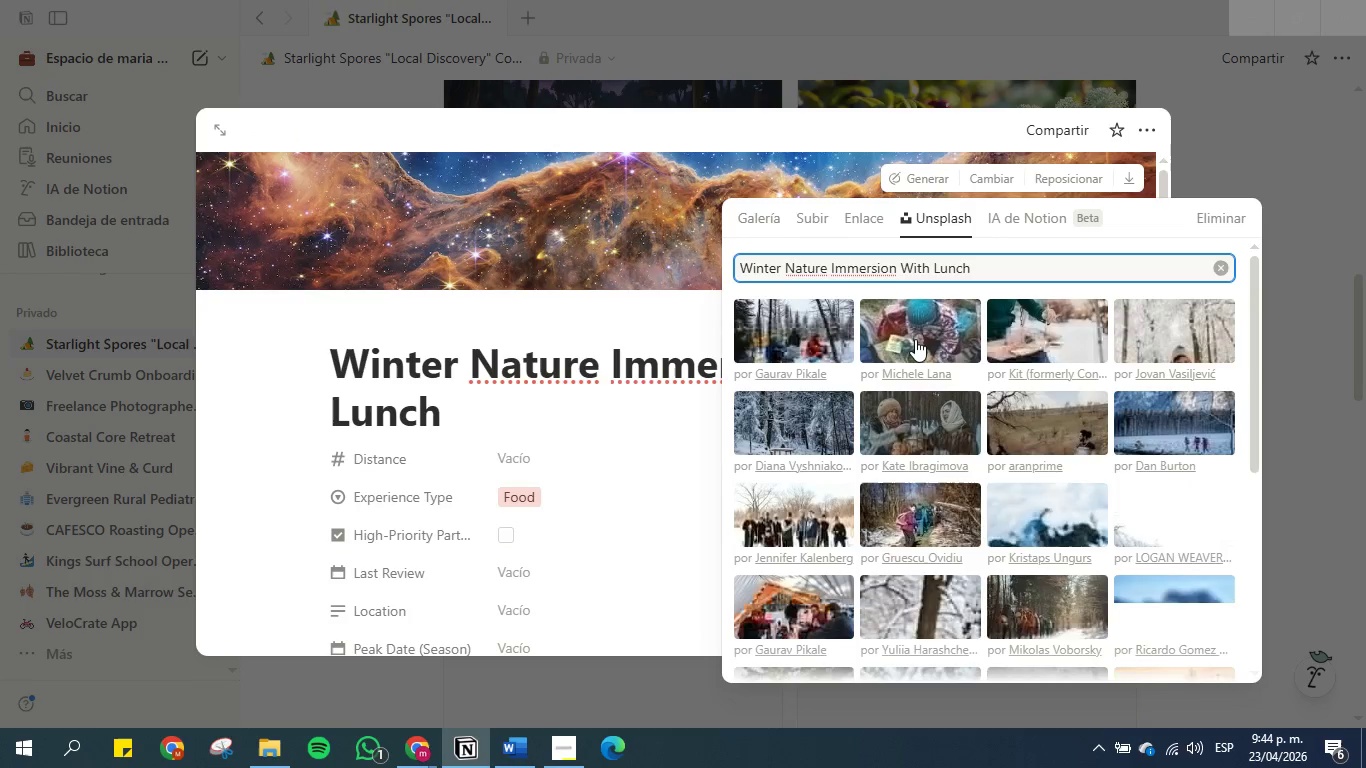 
wait(6.89)
 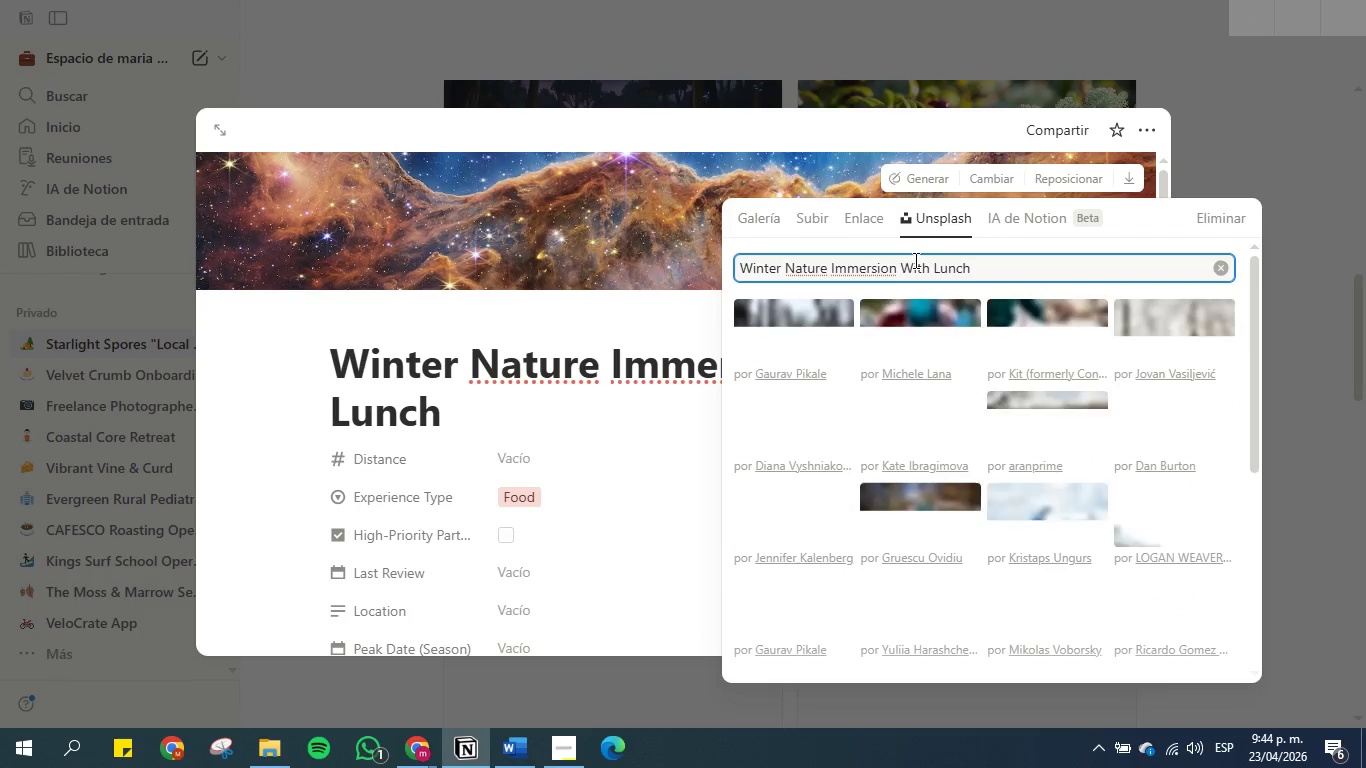 
scroll: coordinate [998, 470], scroll_direction: down, amount: 3.0
 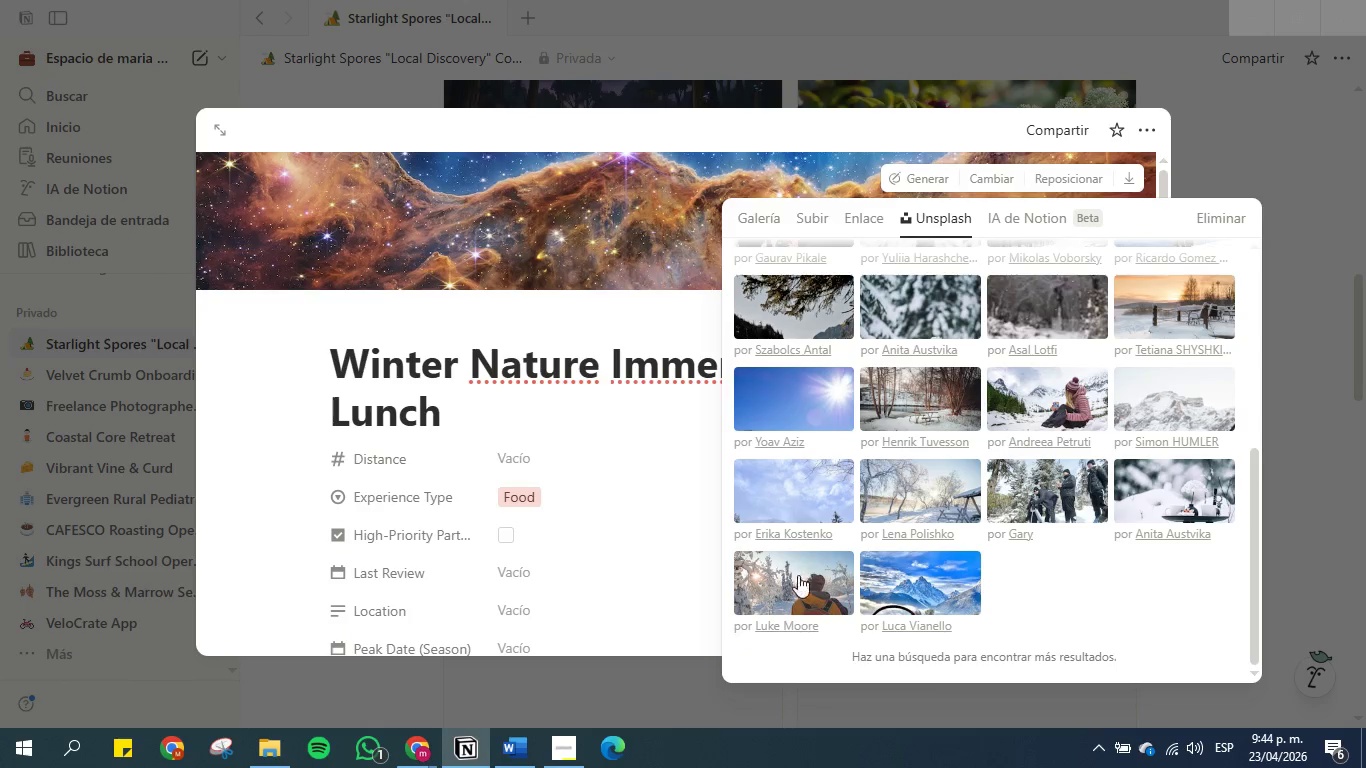 
left_click([795, 590])
 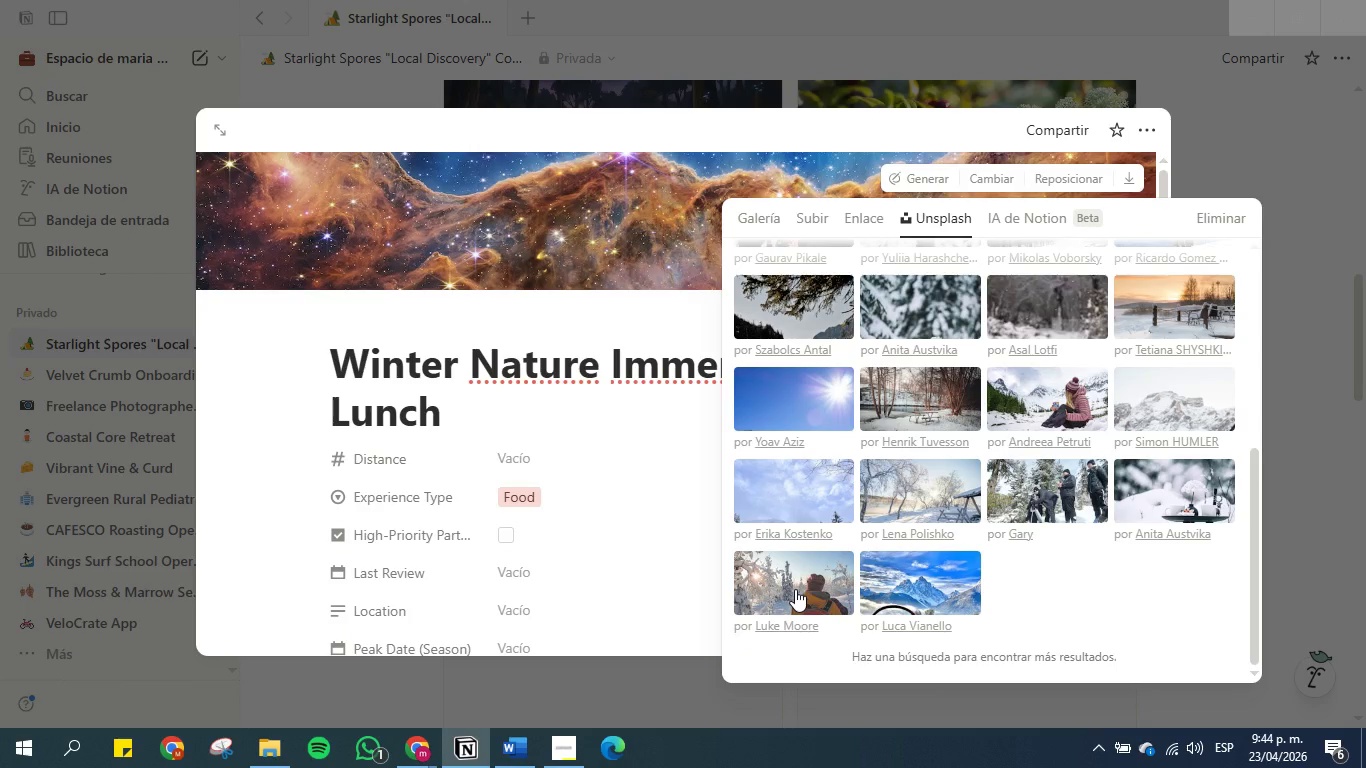 
double_click([795, 589])
 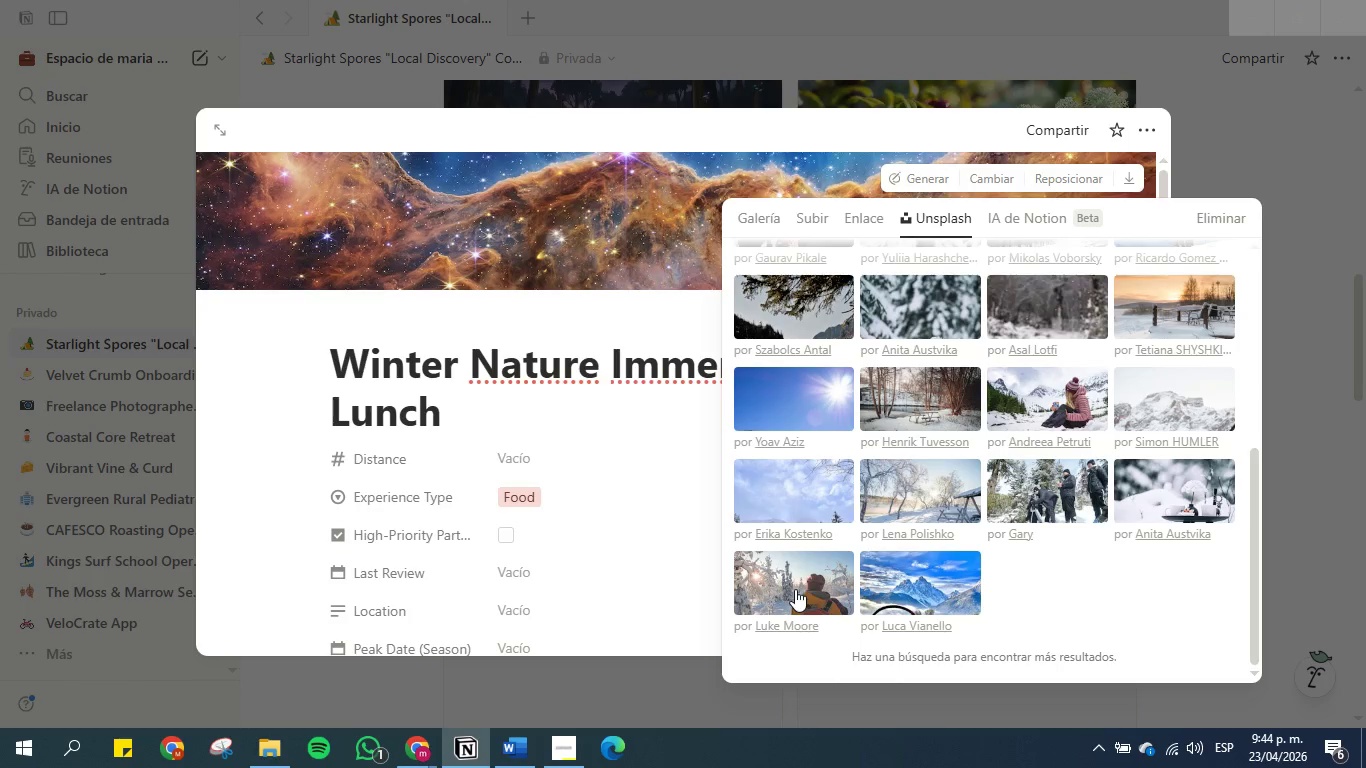 
wait(27.03)
 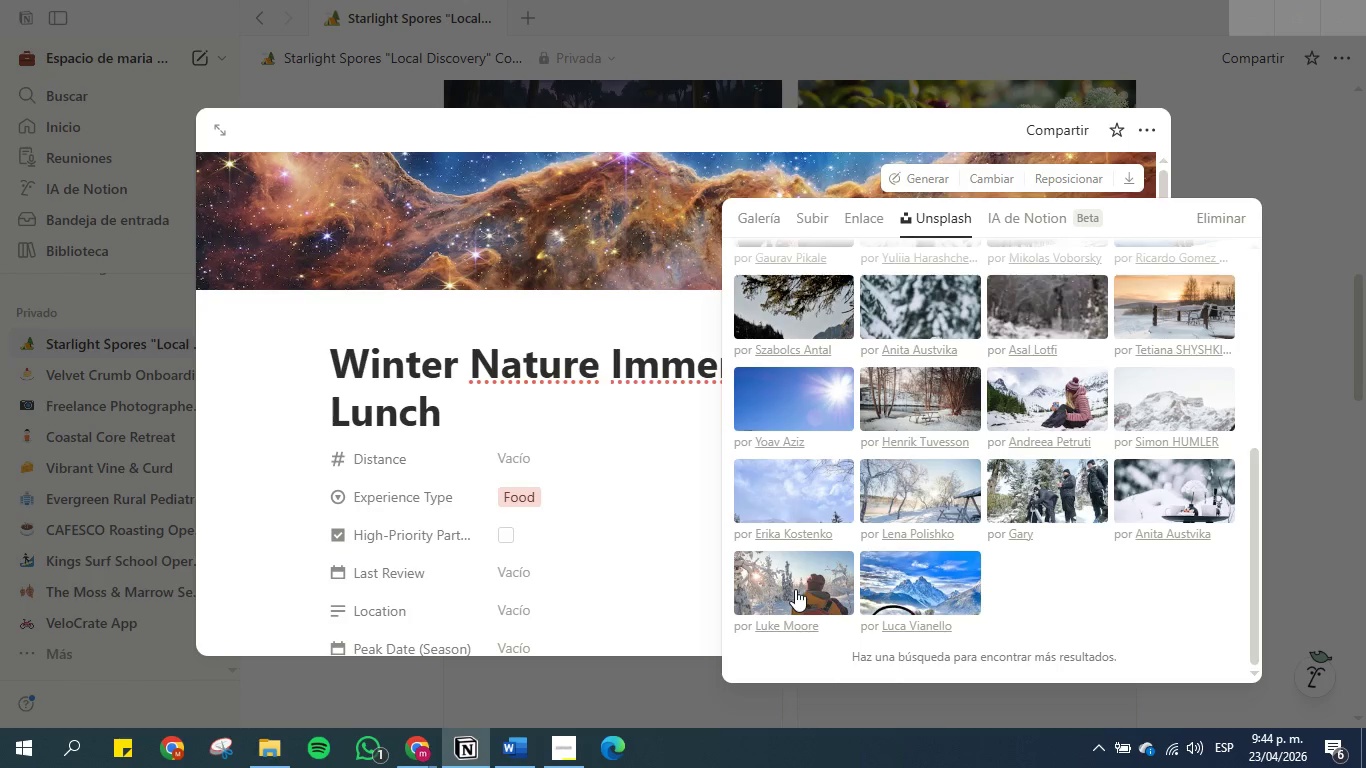 
double_click([787, 573])
 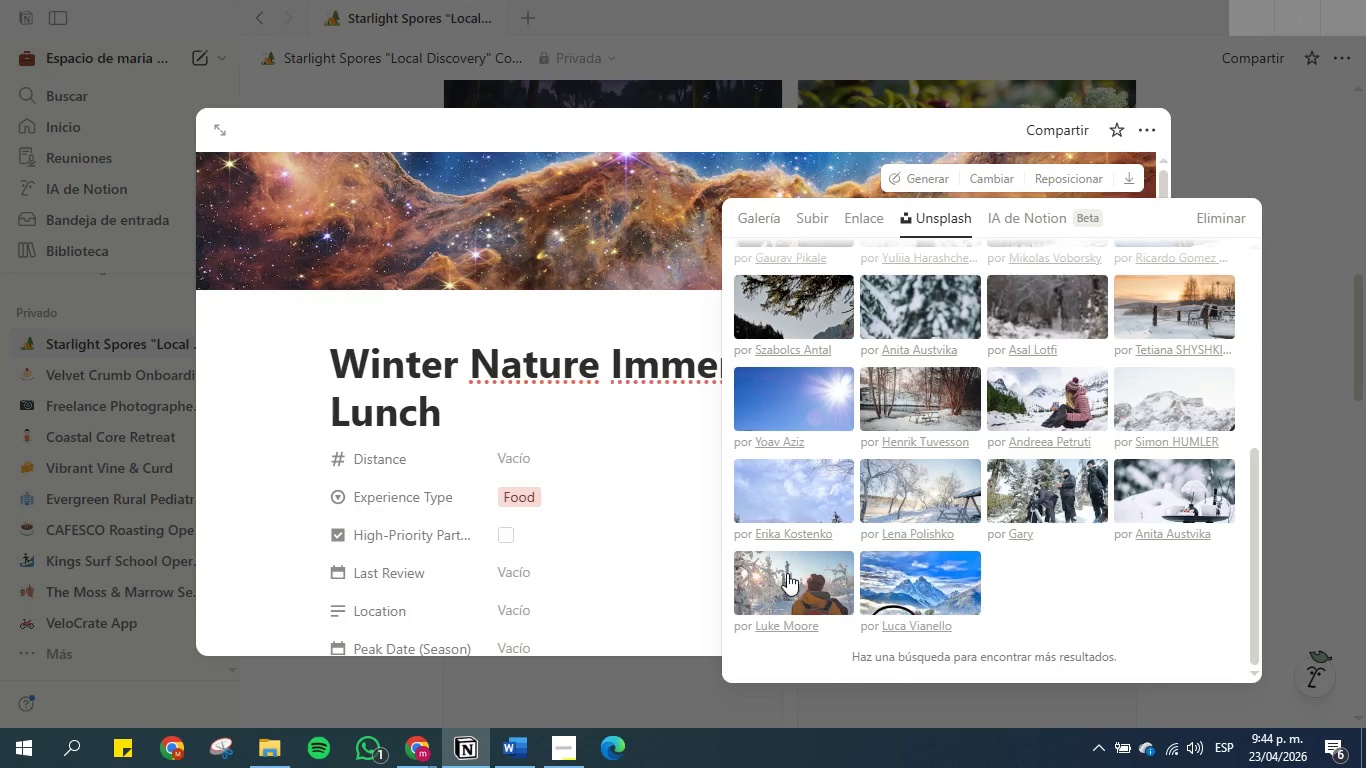 
triple_click([787, 573])
 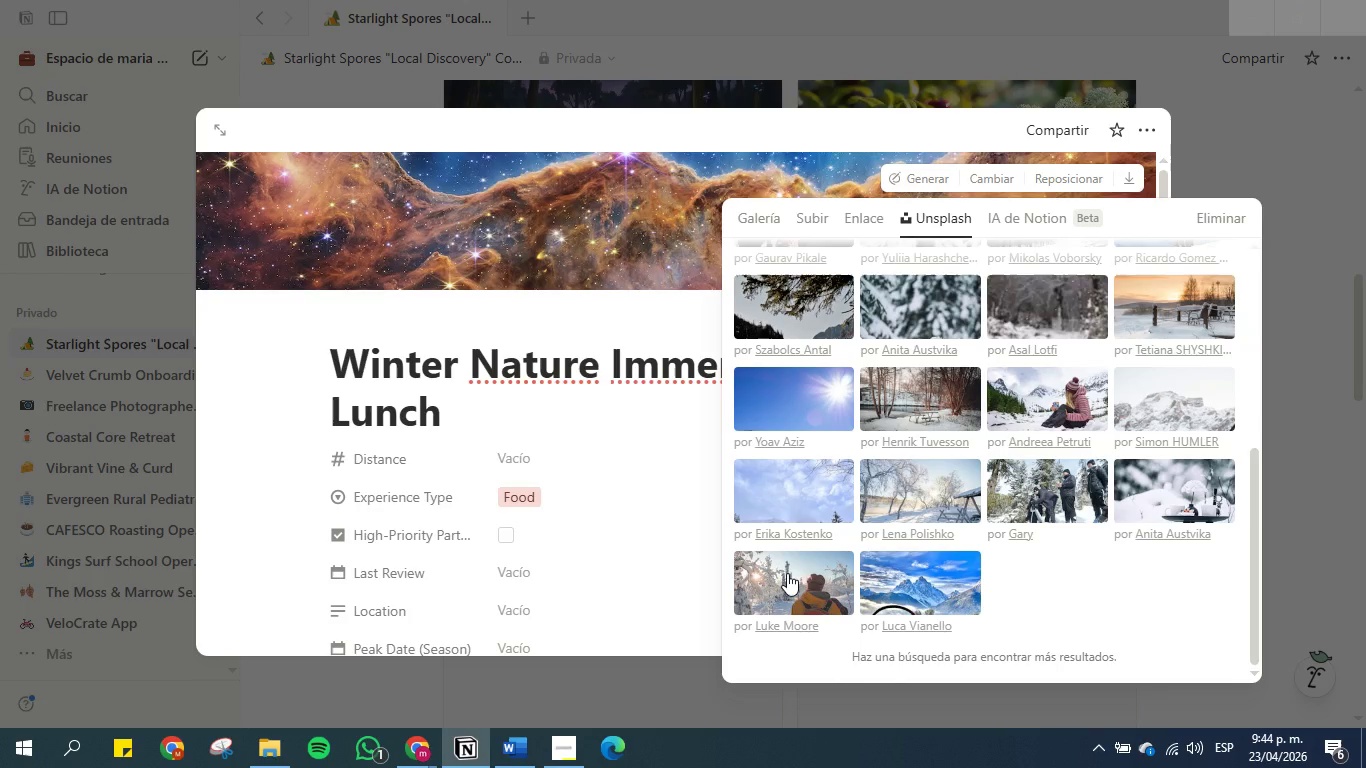 
triple_click([787, 573])
 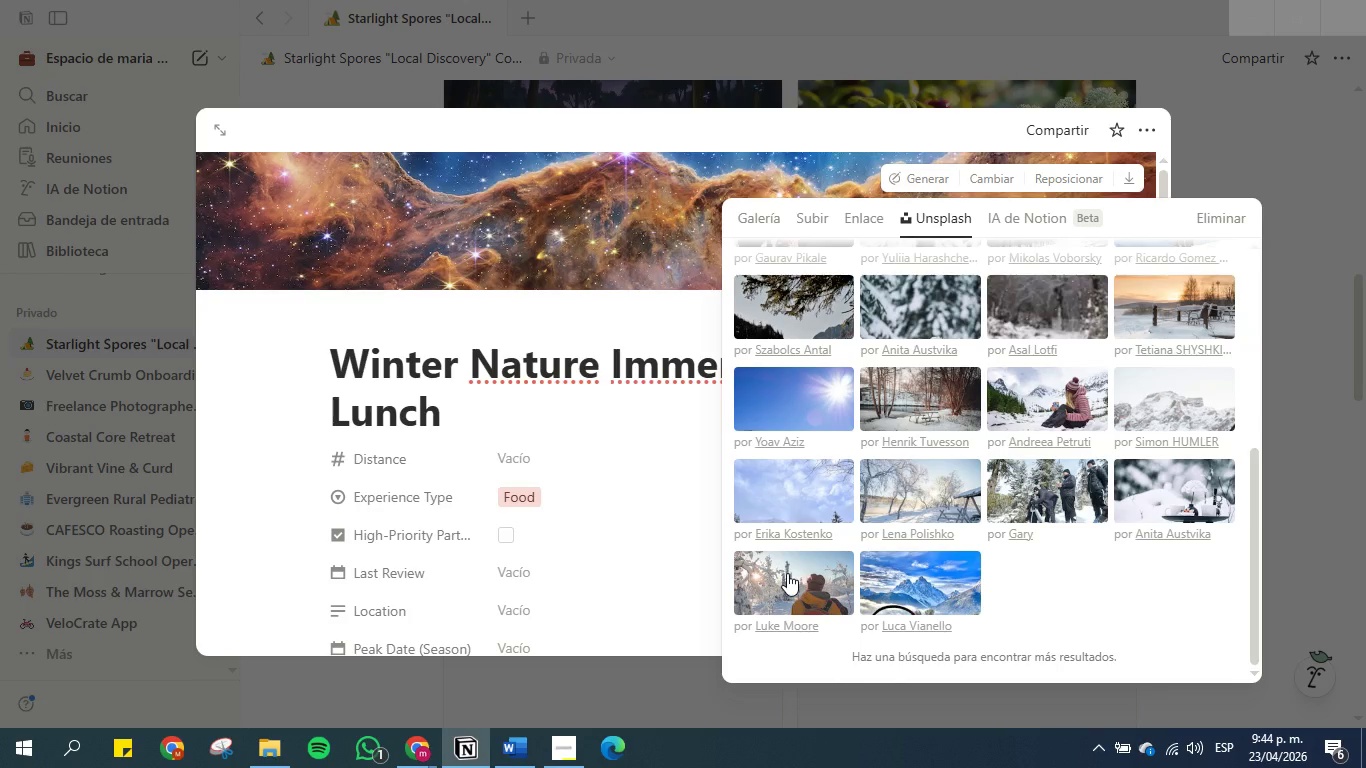 
triple_click([787, 573])
 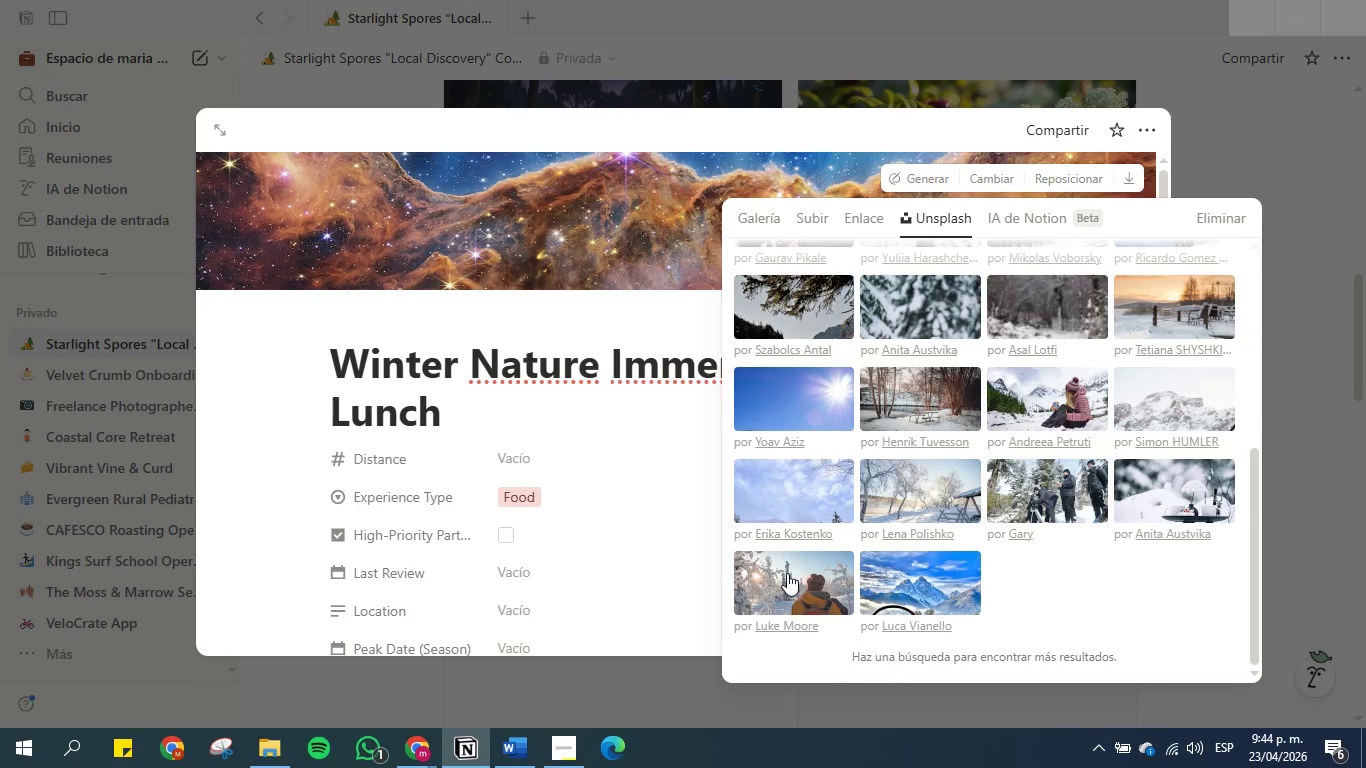 
triple_click([787, 573])
 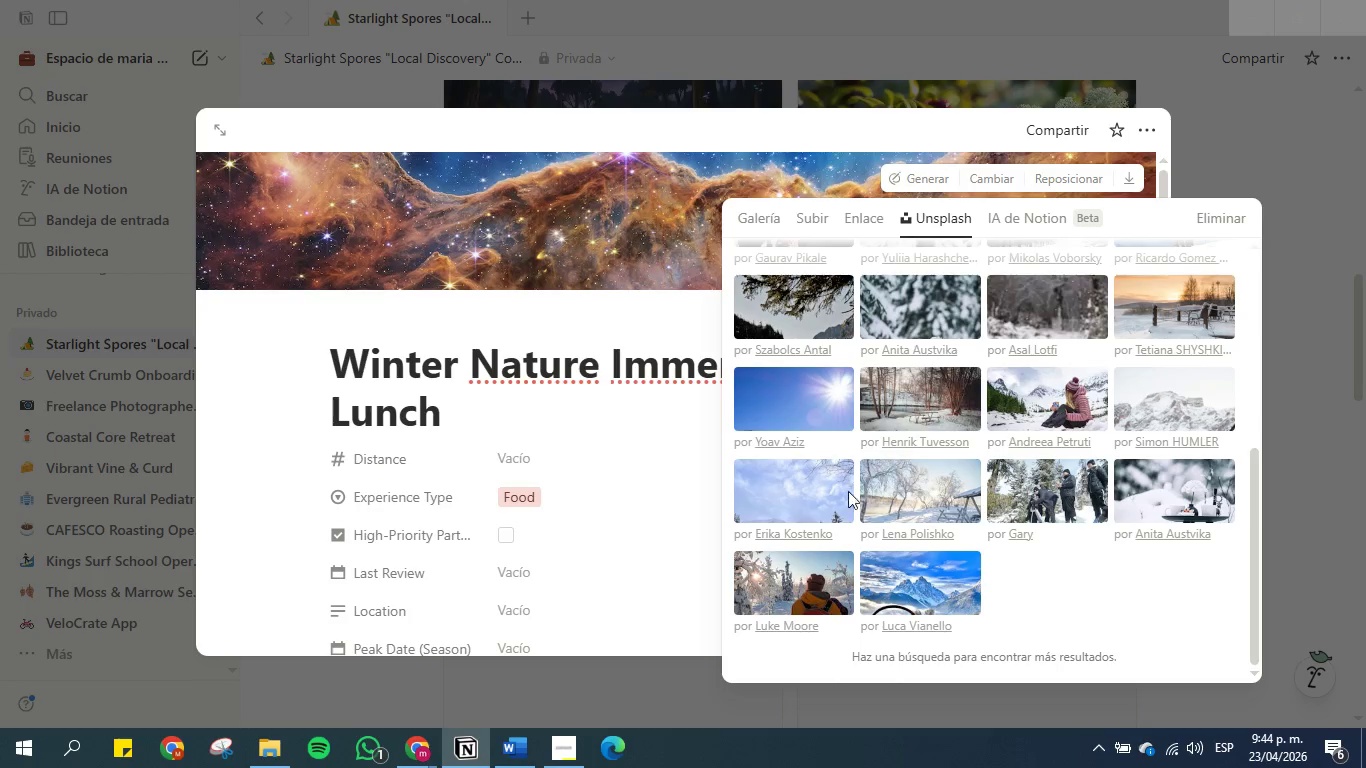 
left_click([781, 571])
 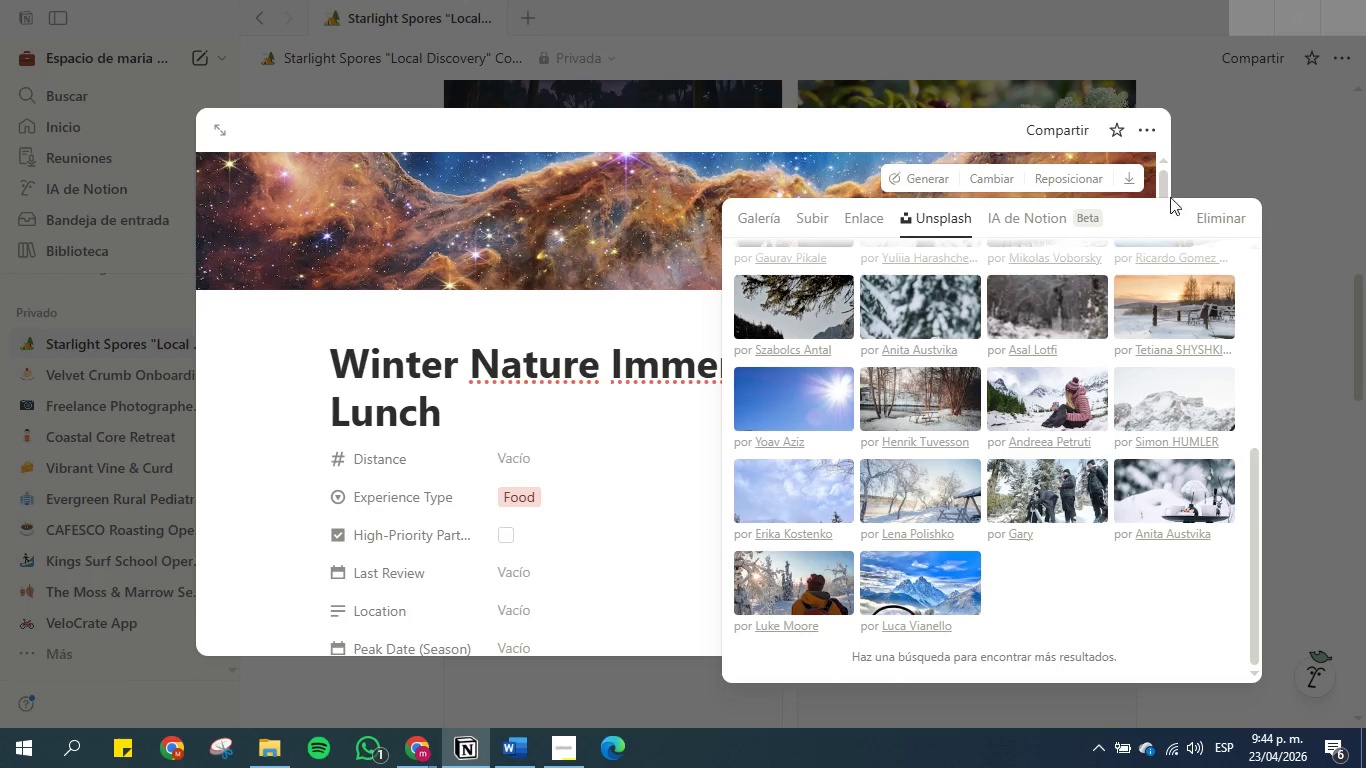 
left_click([1244, 151])
 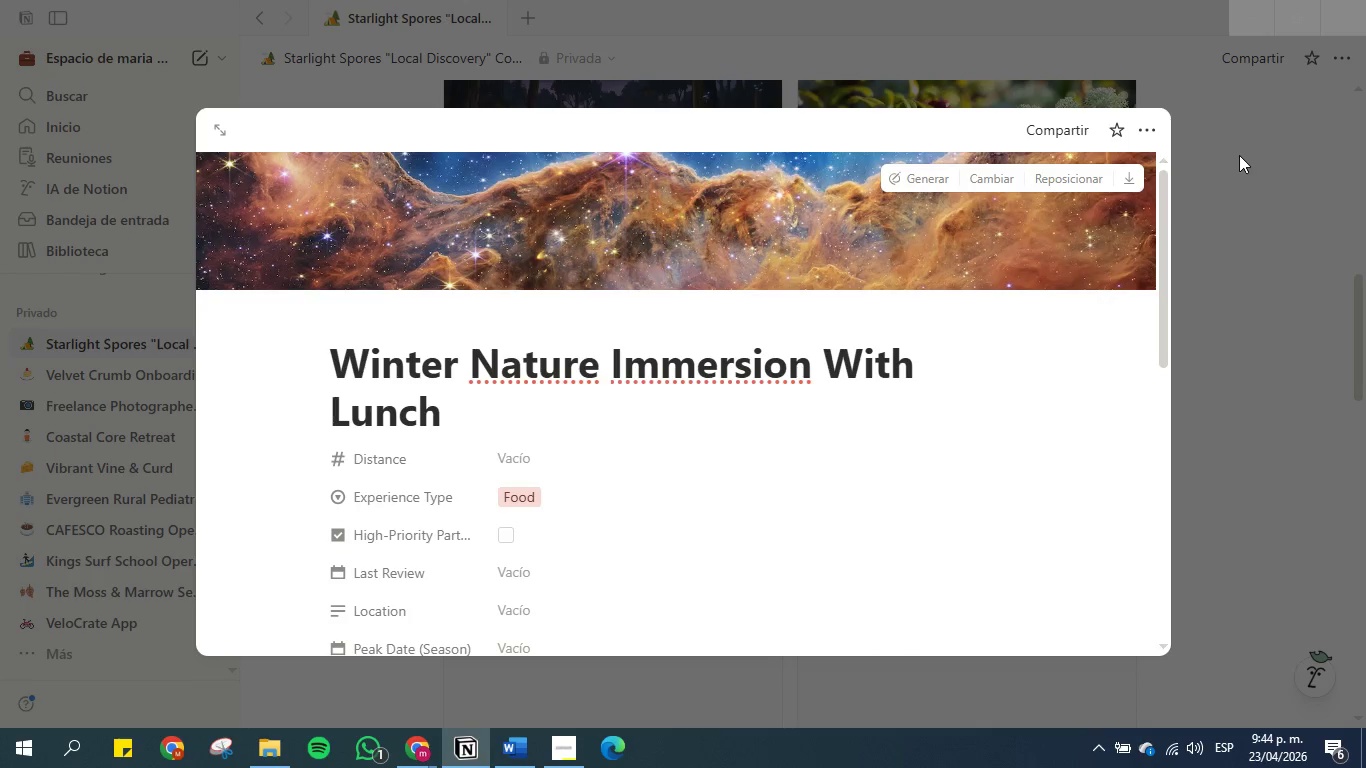 
left_click([1235, 168])
 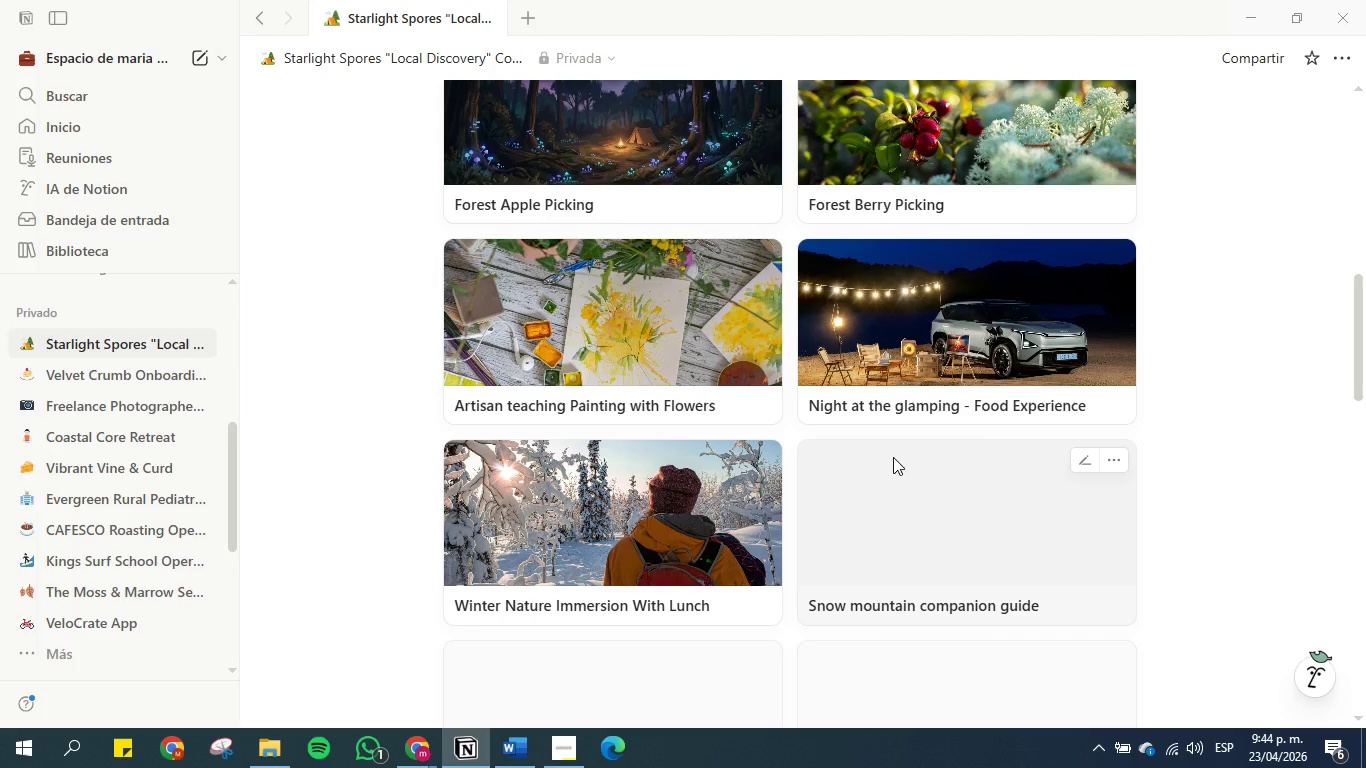 
scroll: coordinate [1134, 347], scroll_direction: up, amount: 3.0
 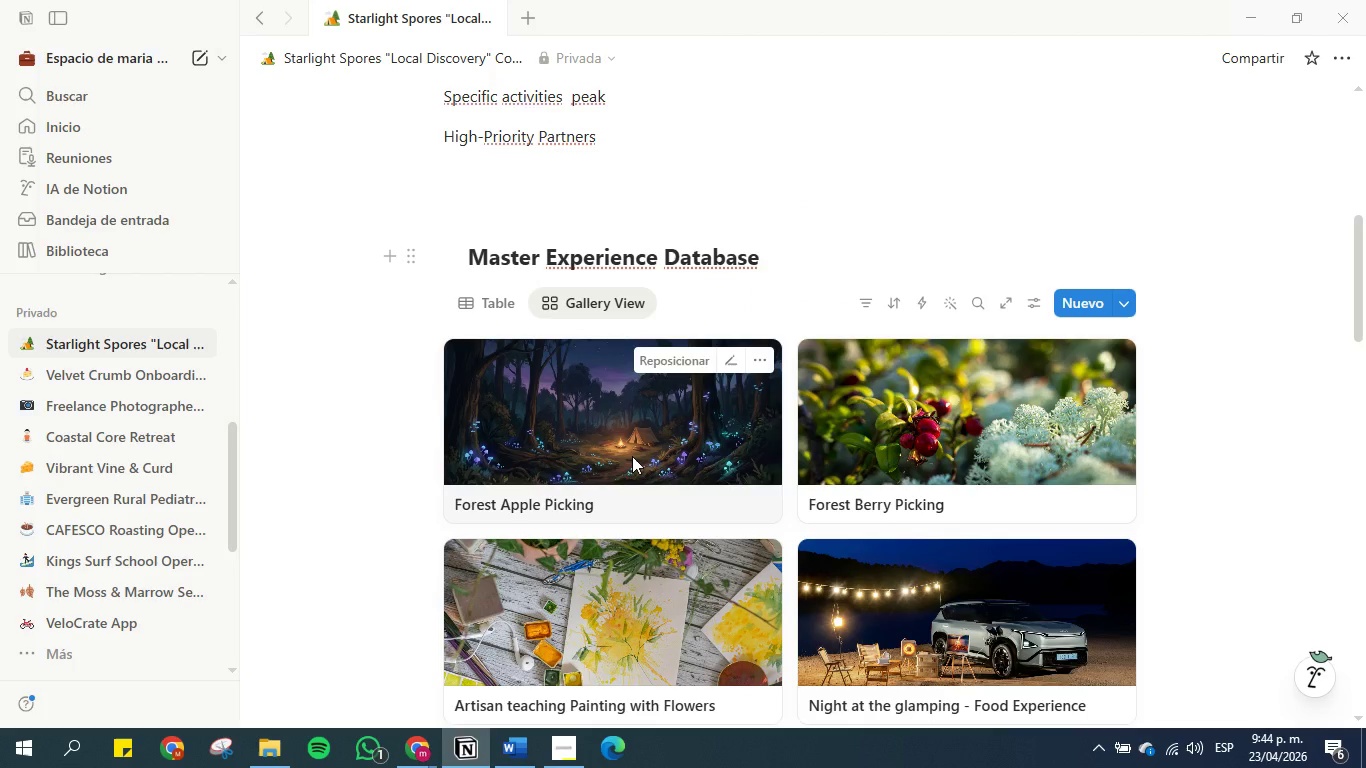 
left_click([645, 424])
 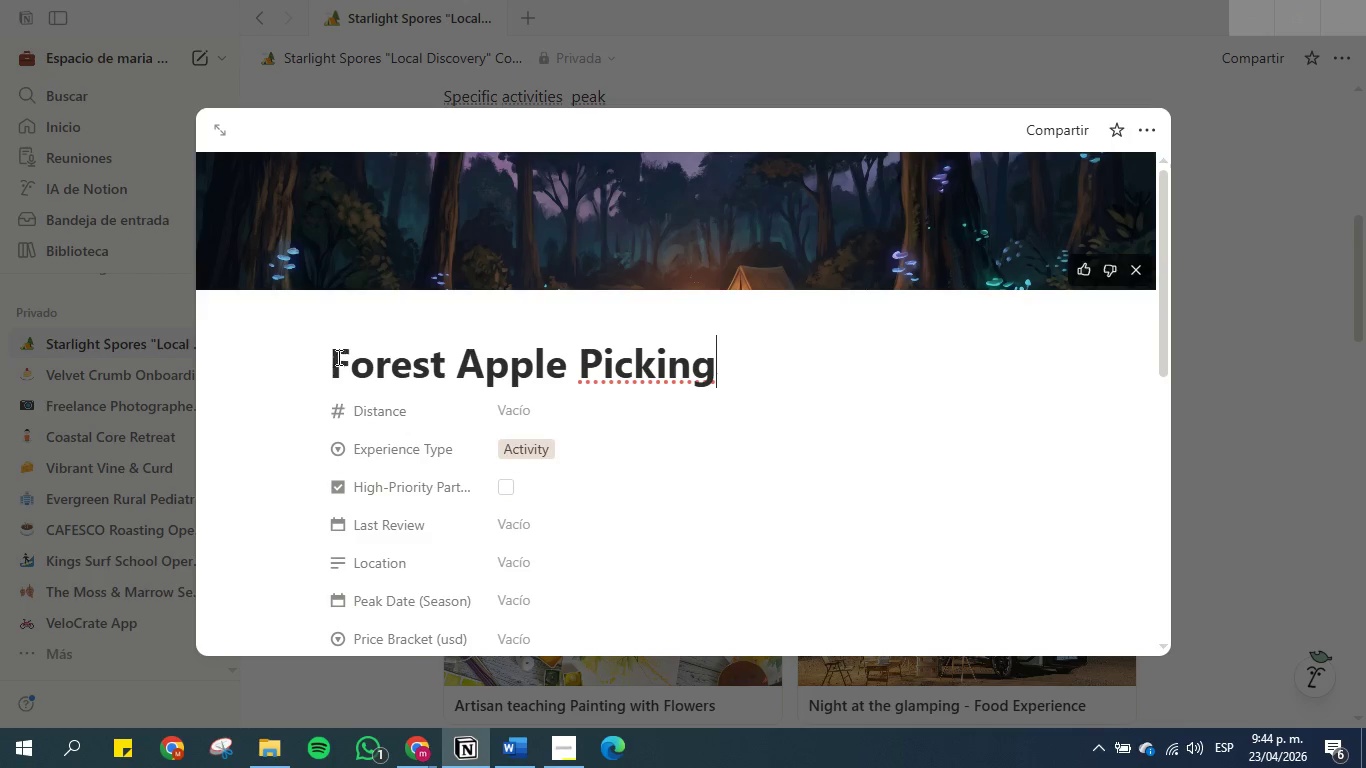 
left_click_drag(start_coordinate=[318, 357], to_coordinate=[730, 362])
 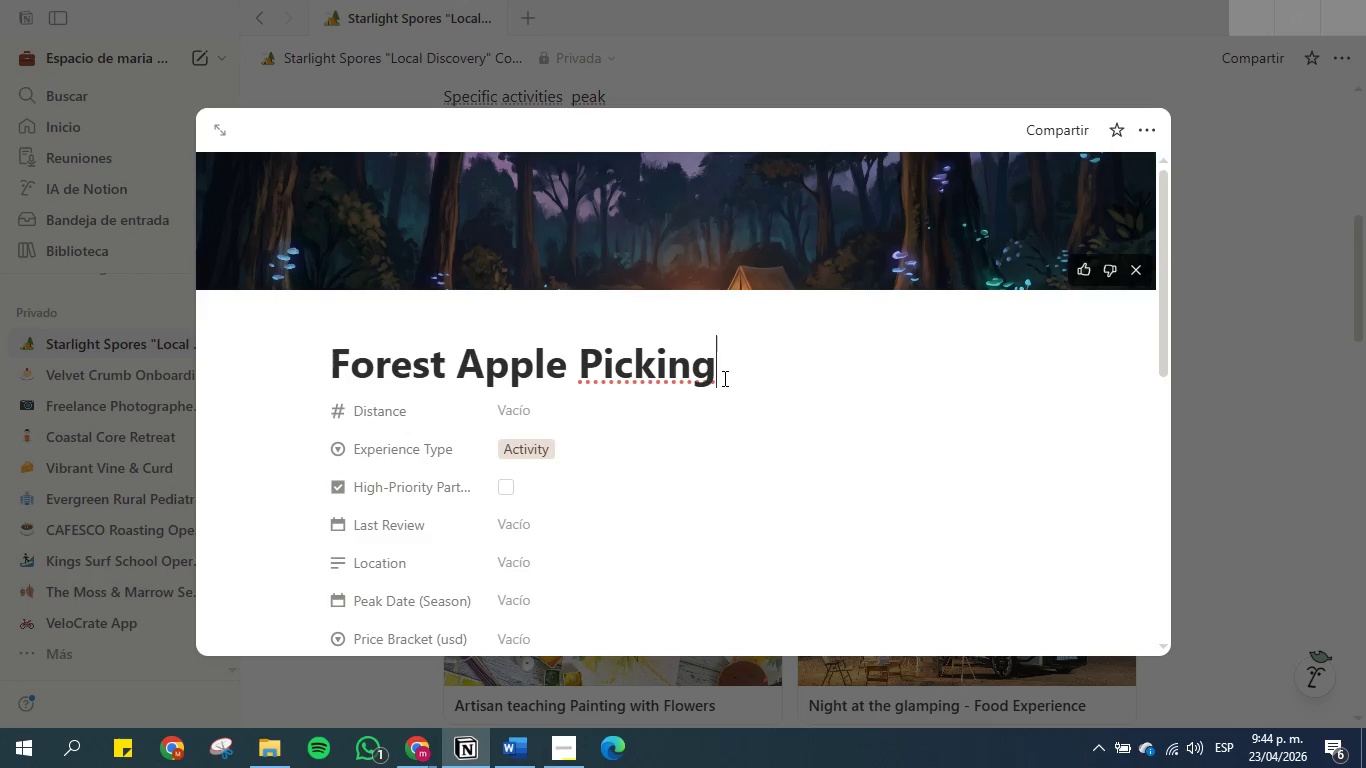 
double_click([723, 378])
 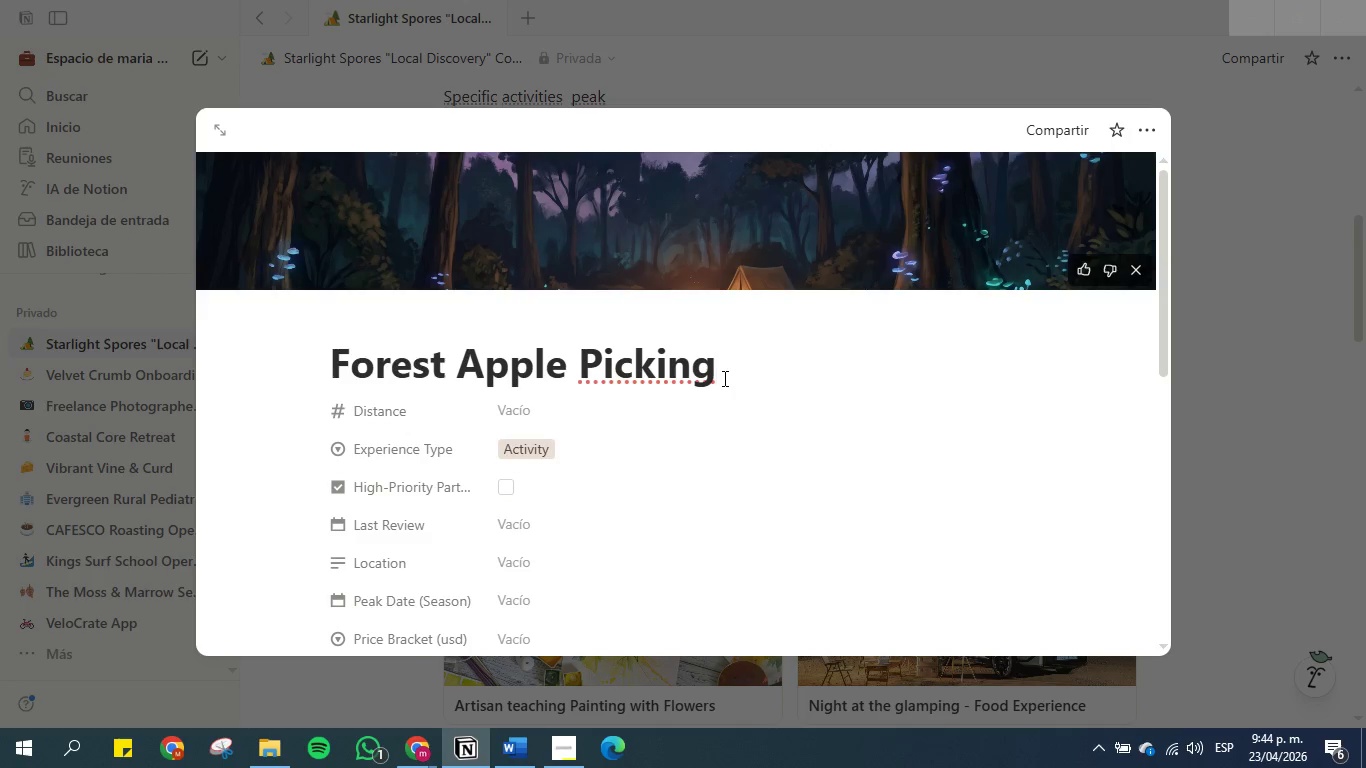 
triple_click([723, 378])
 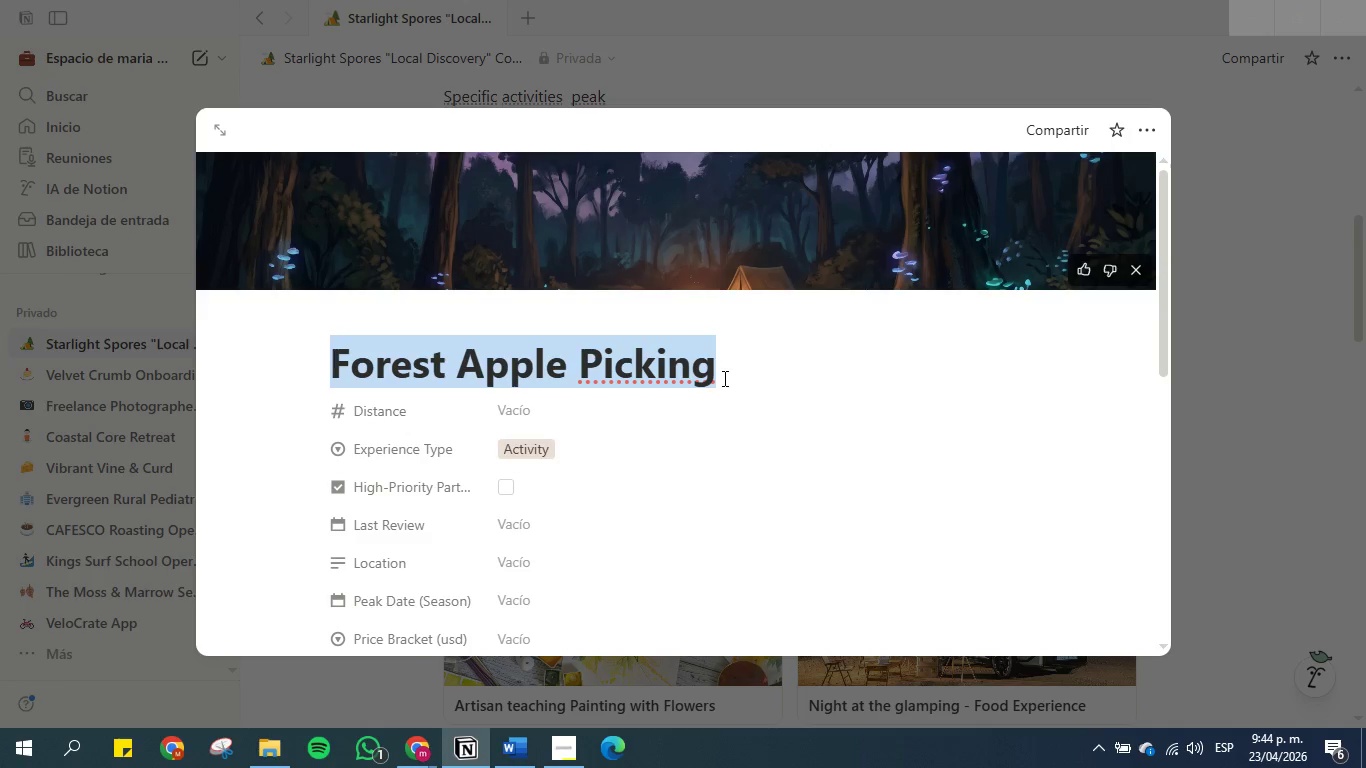 
key(Control+C)
 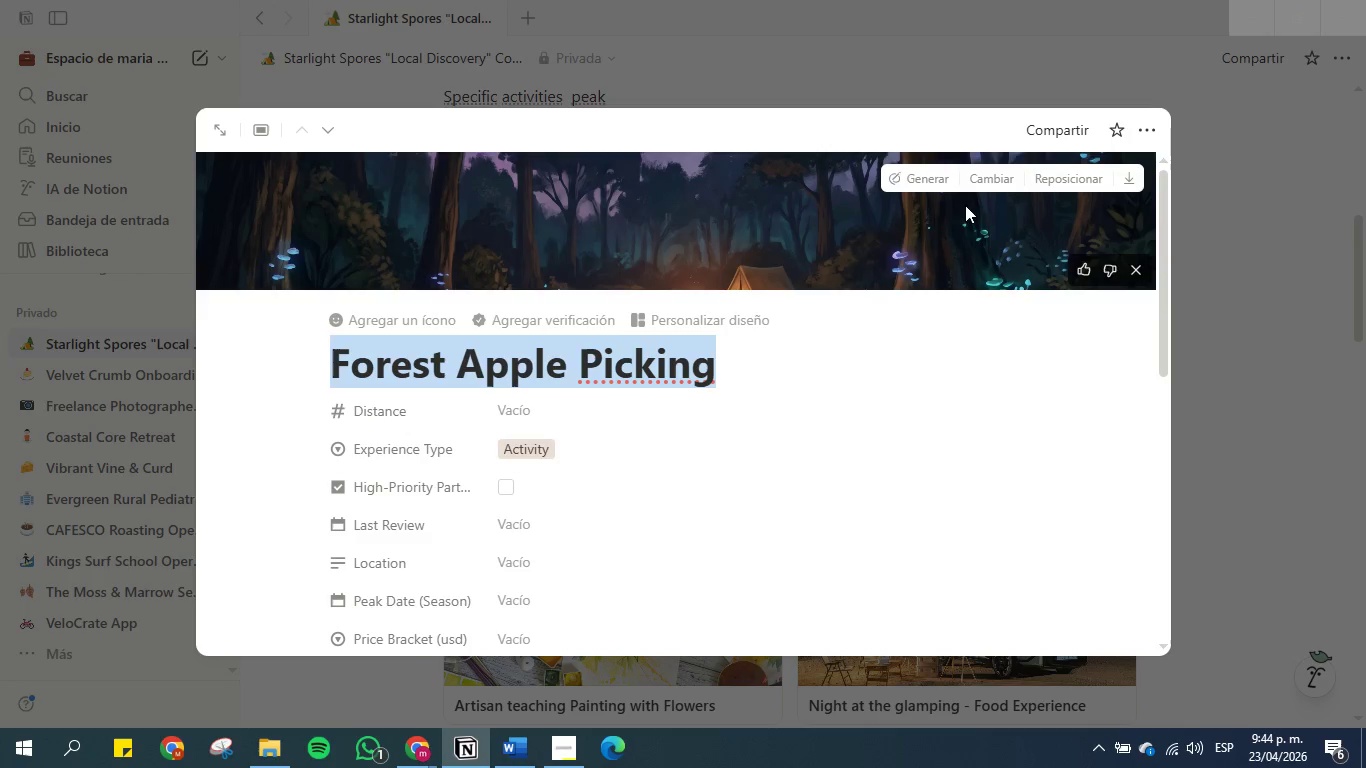 
left_click([989, 171])
 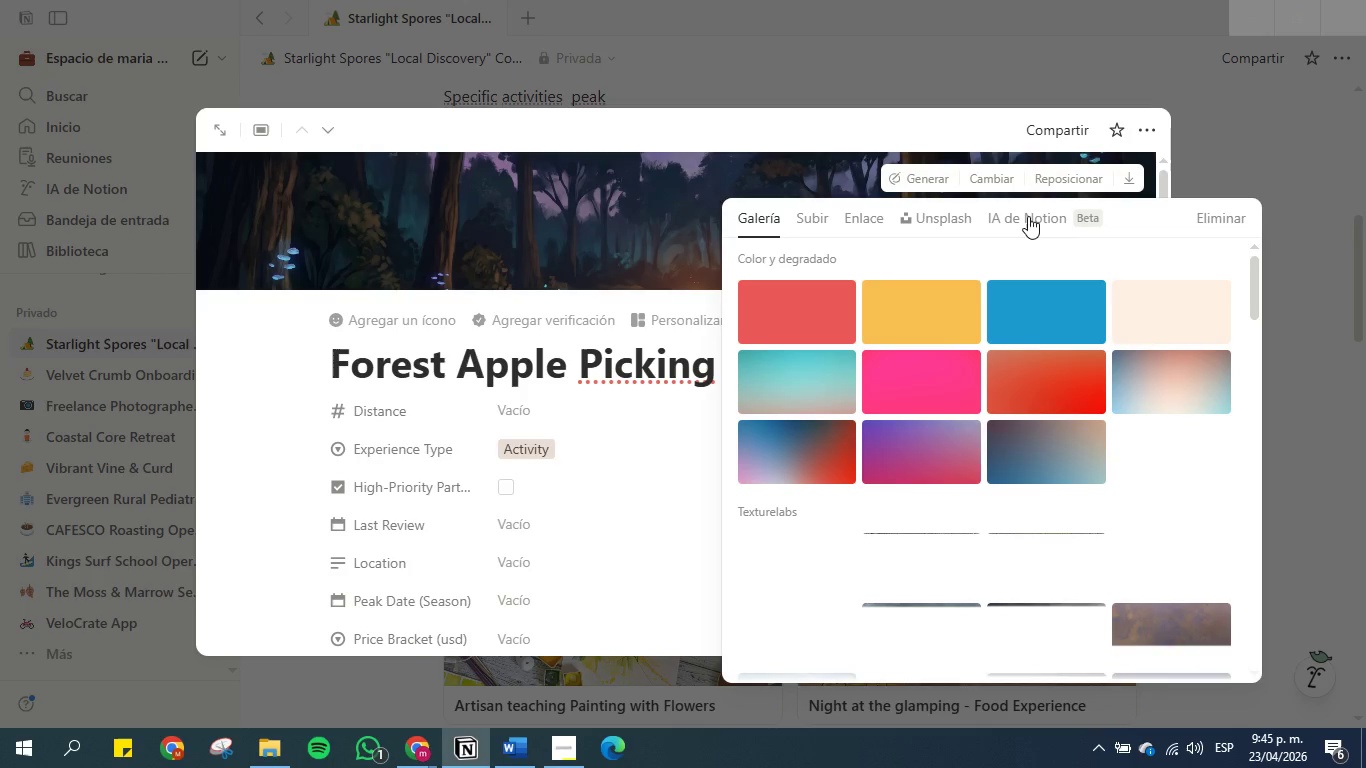 
left_click([932, 218])
 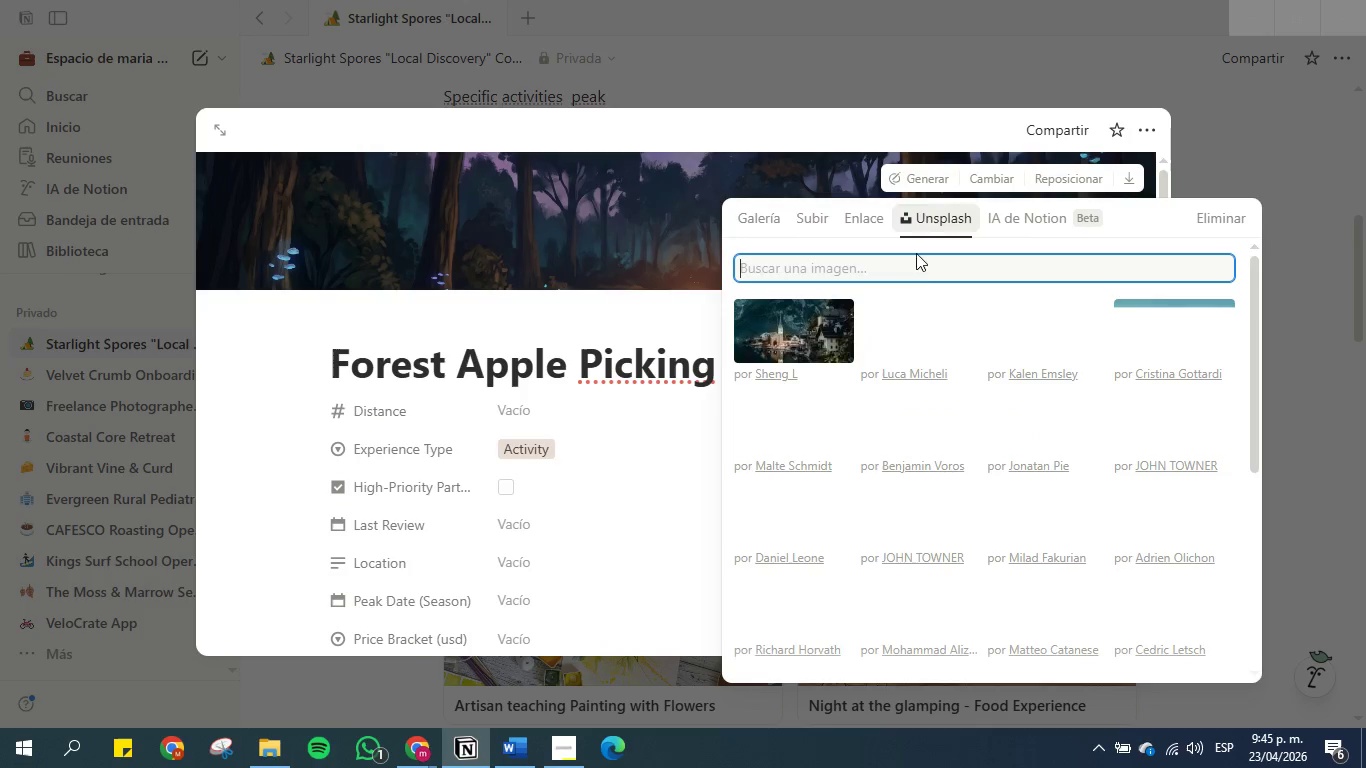 
left_click([911, 268])
 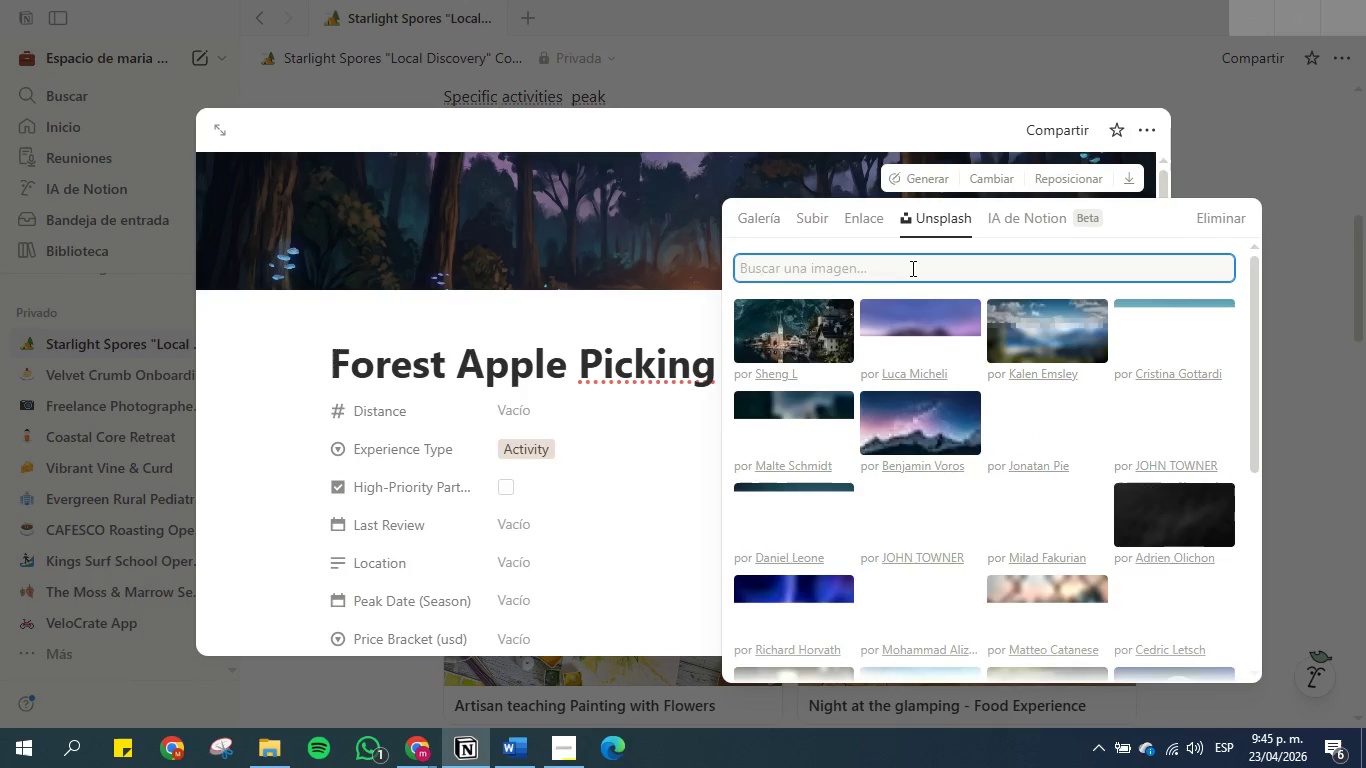 
key(Control+V)
 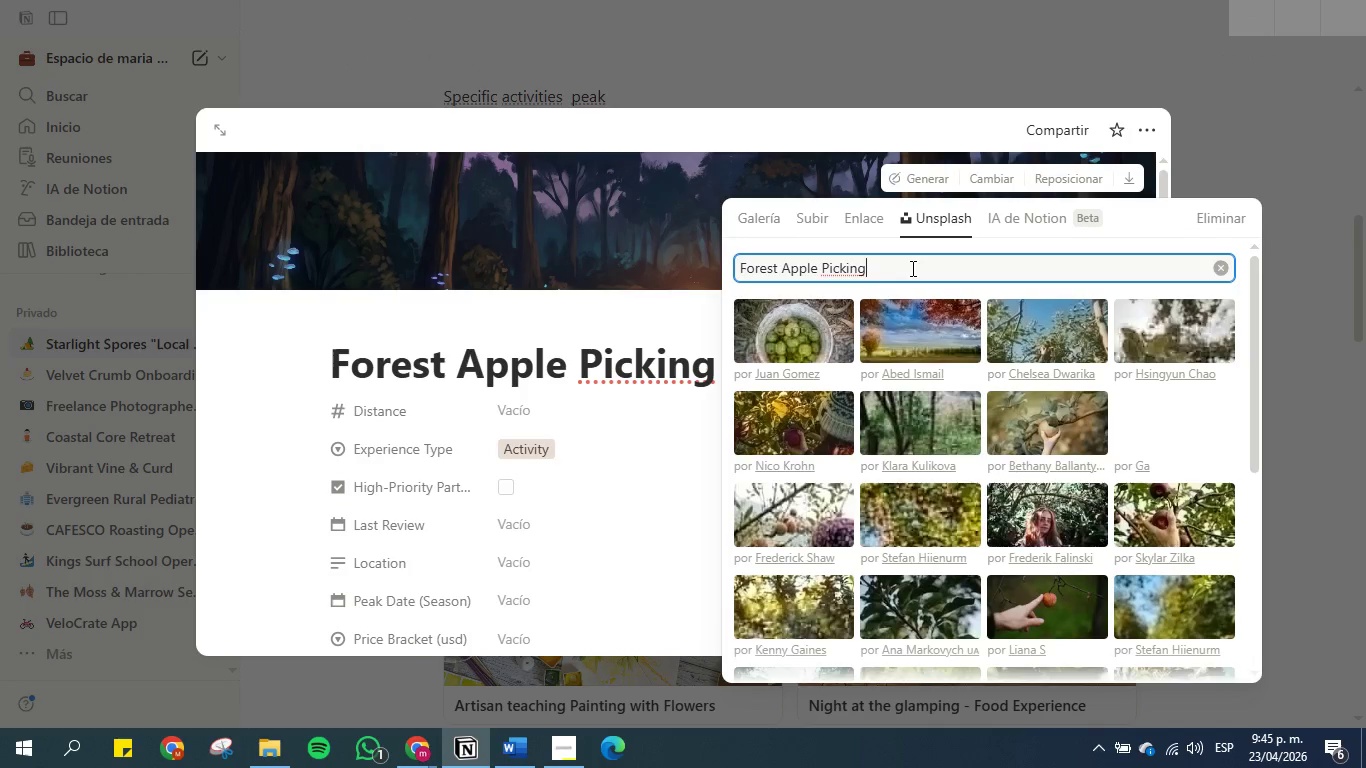 
wait(6.49)
 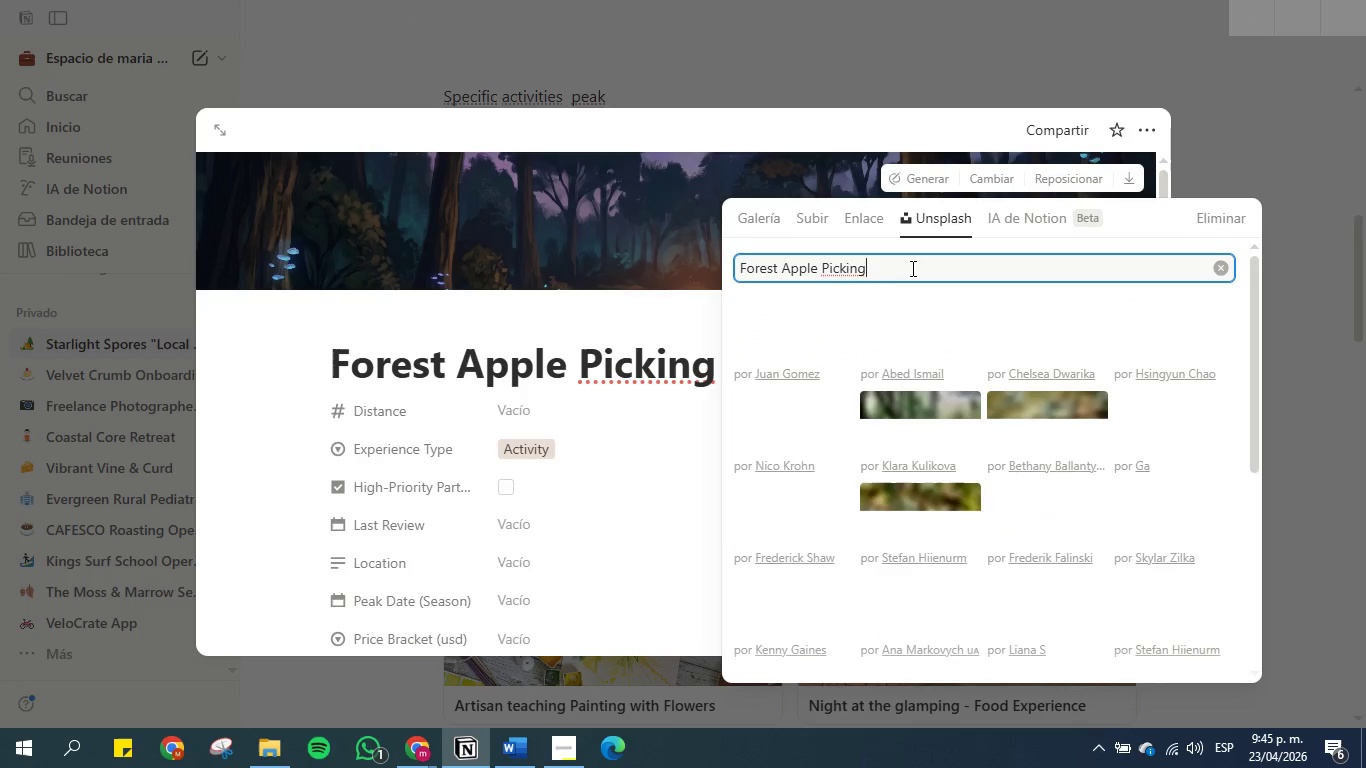 
left_click([803, 329])
 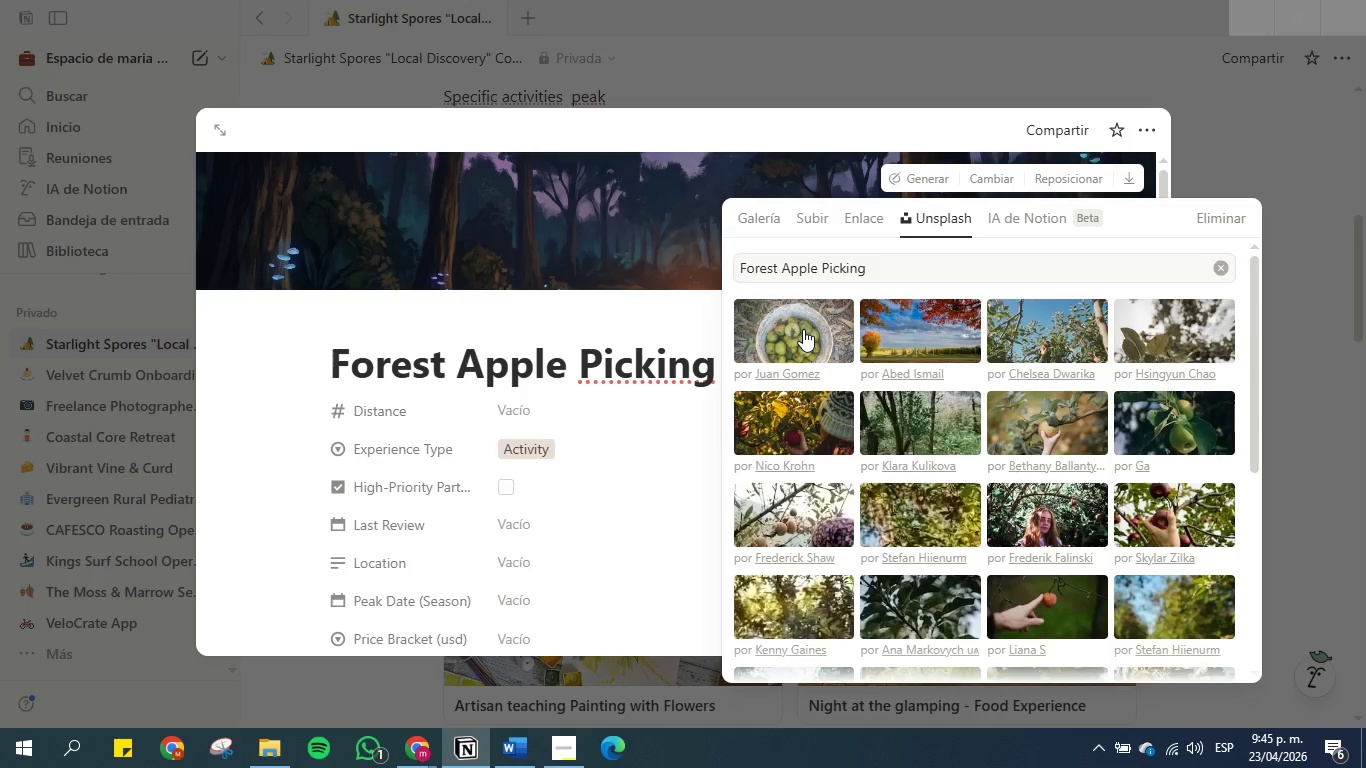 
double_click([803, 329])
 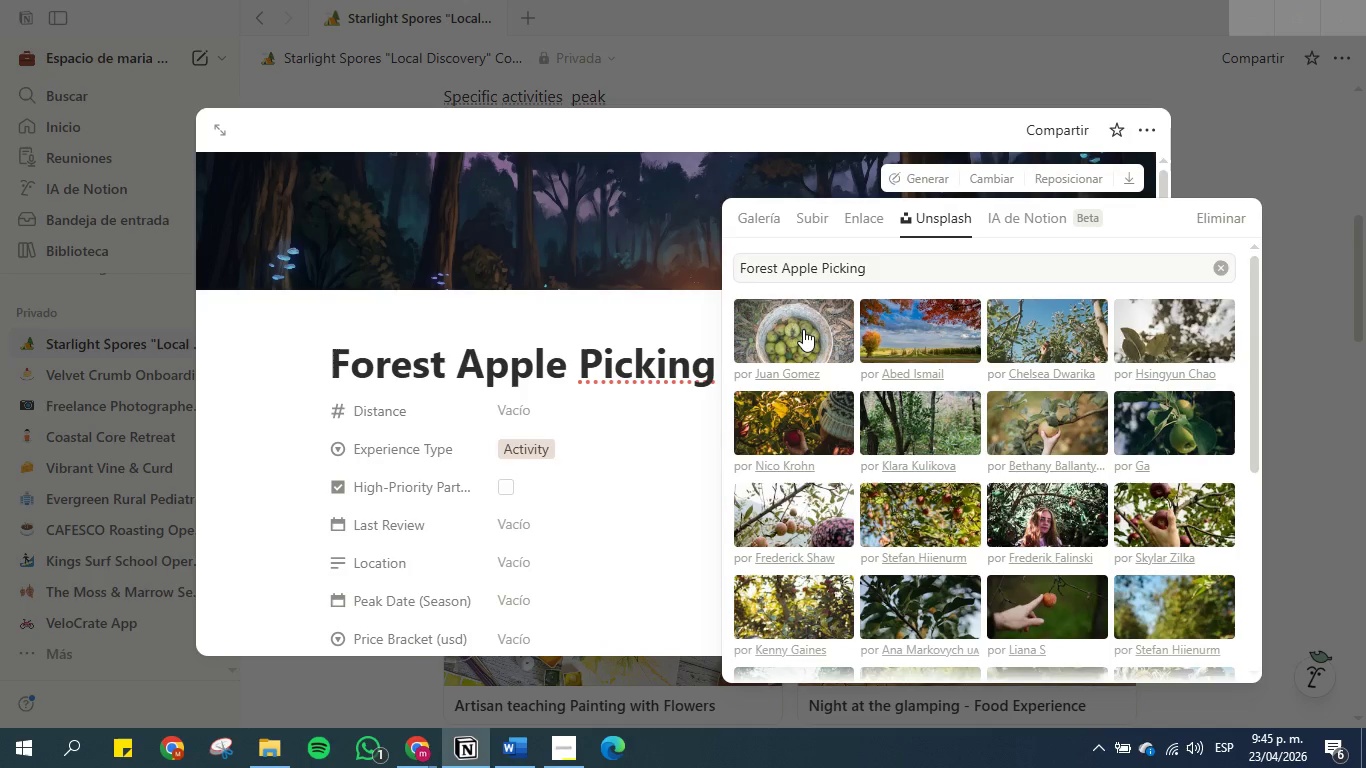 
double_click([803, 329])
 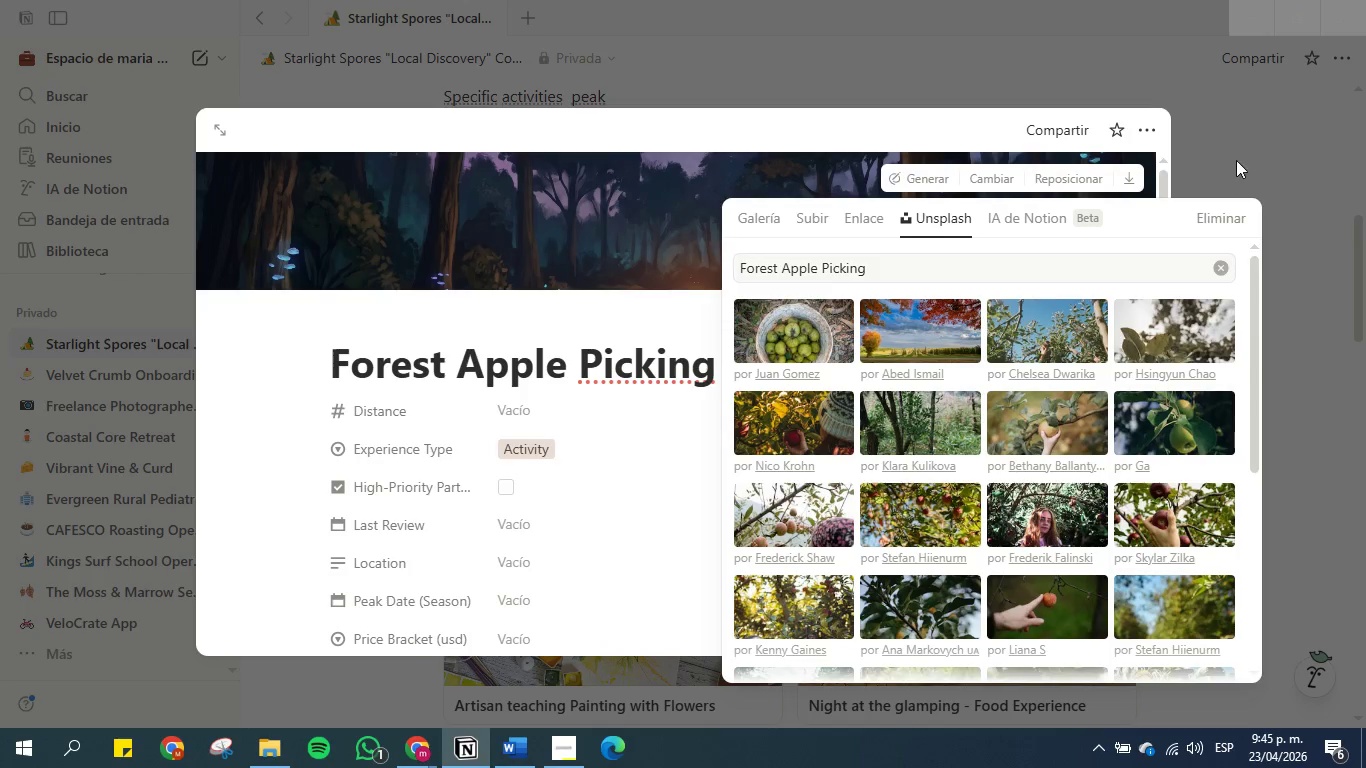 
left_click([1239, 154])
 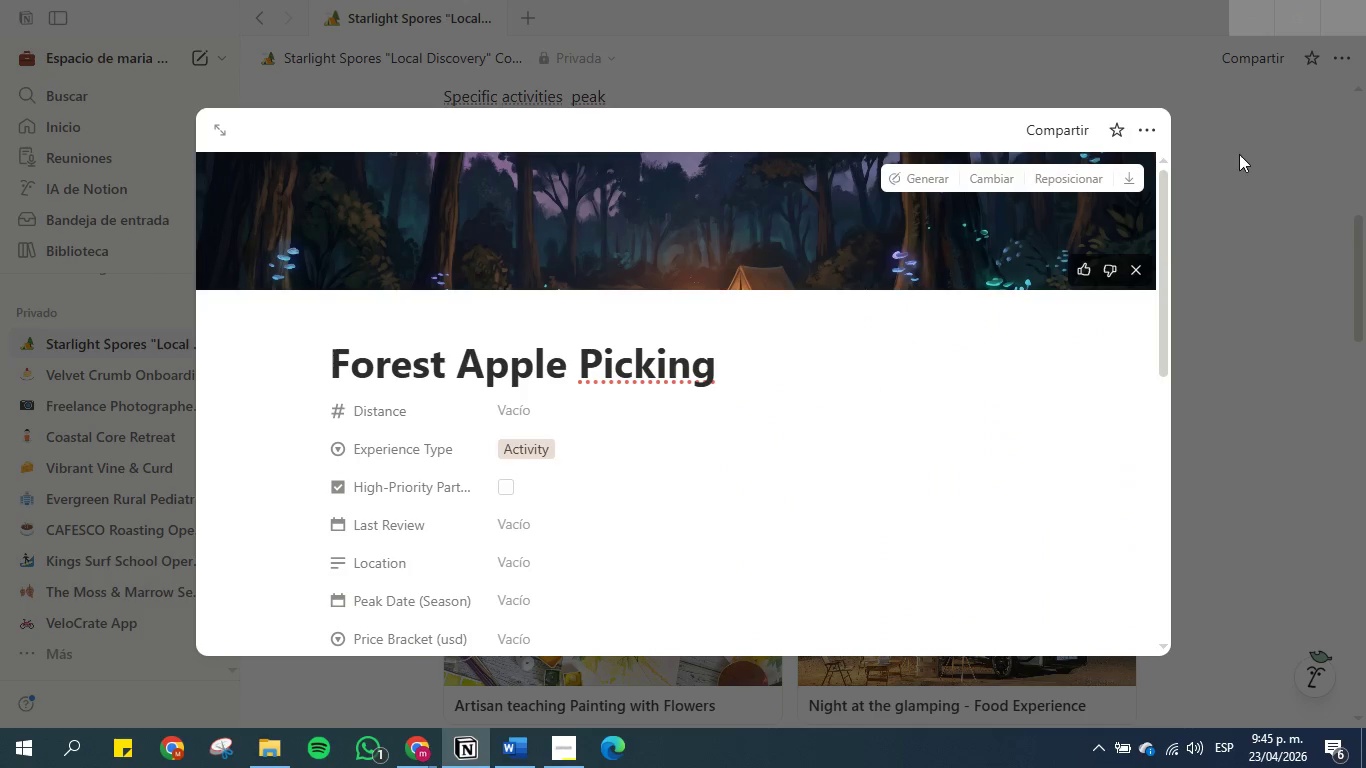 
left_click([1223, 226])
 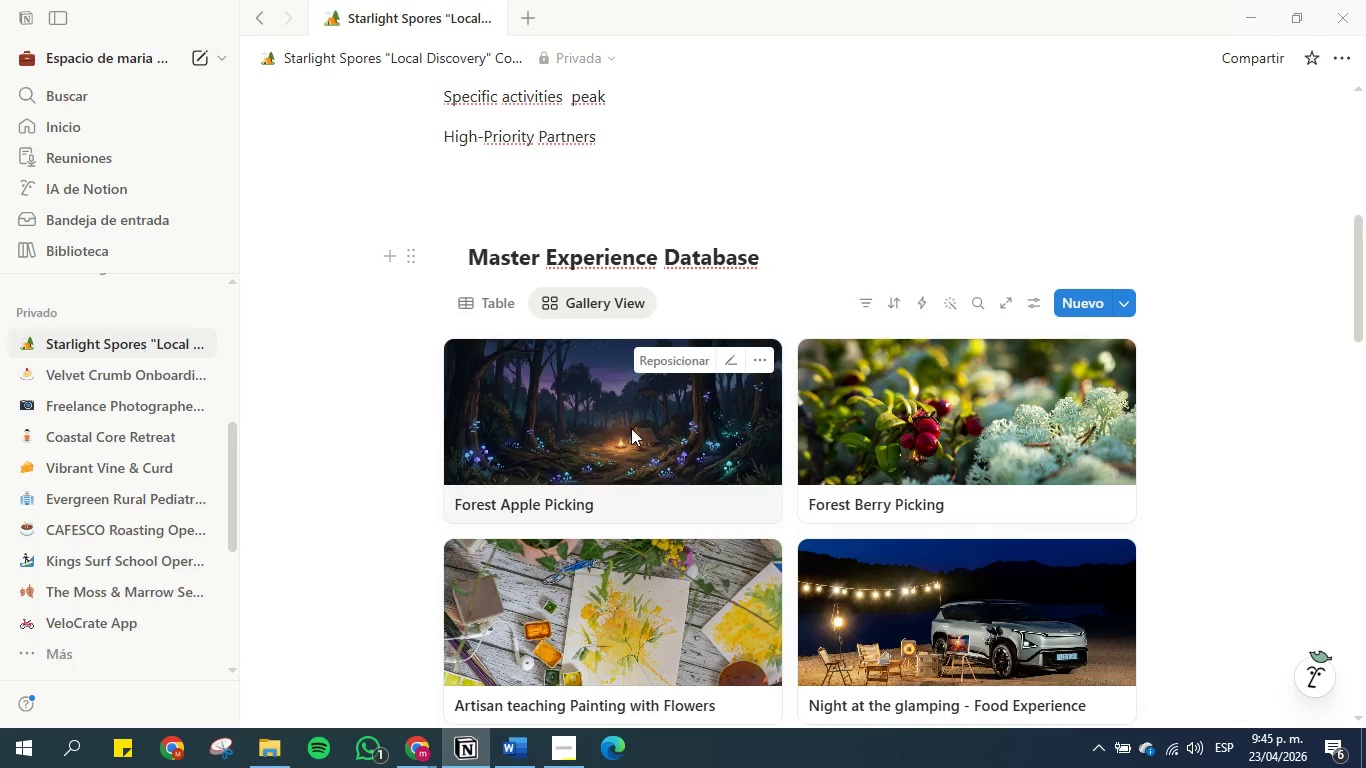 
left_click([631, 428])
 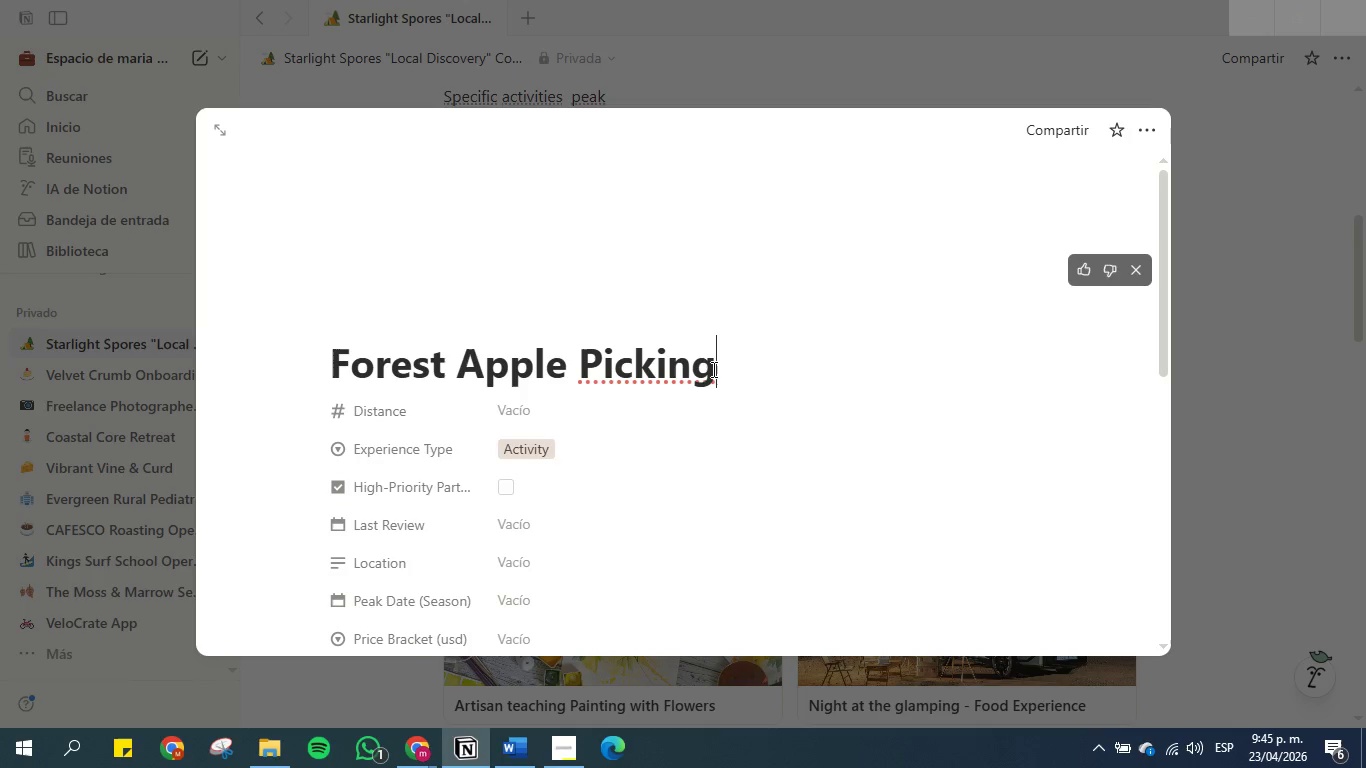 
left_click_drag(start_coordinate=[714, 369], to_coordinate=[324, 350])
 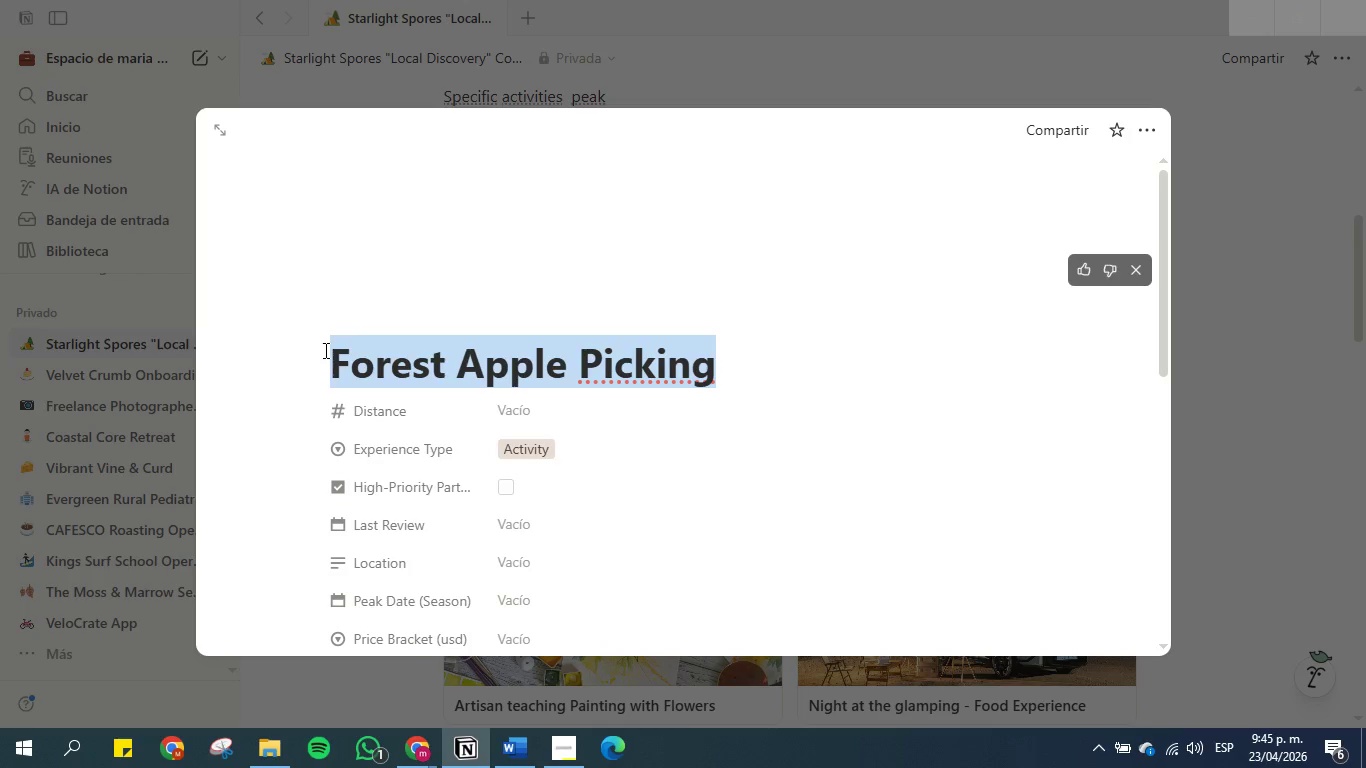 
key(Control+C)
 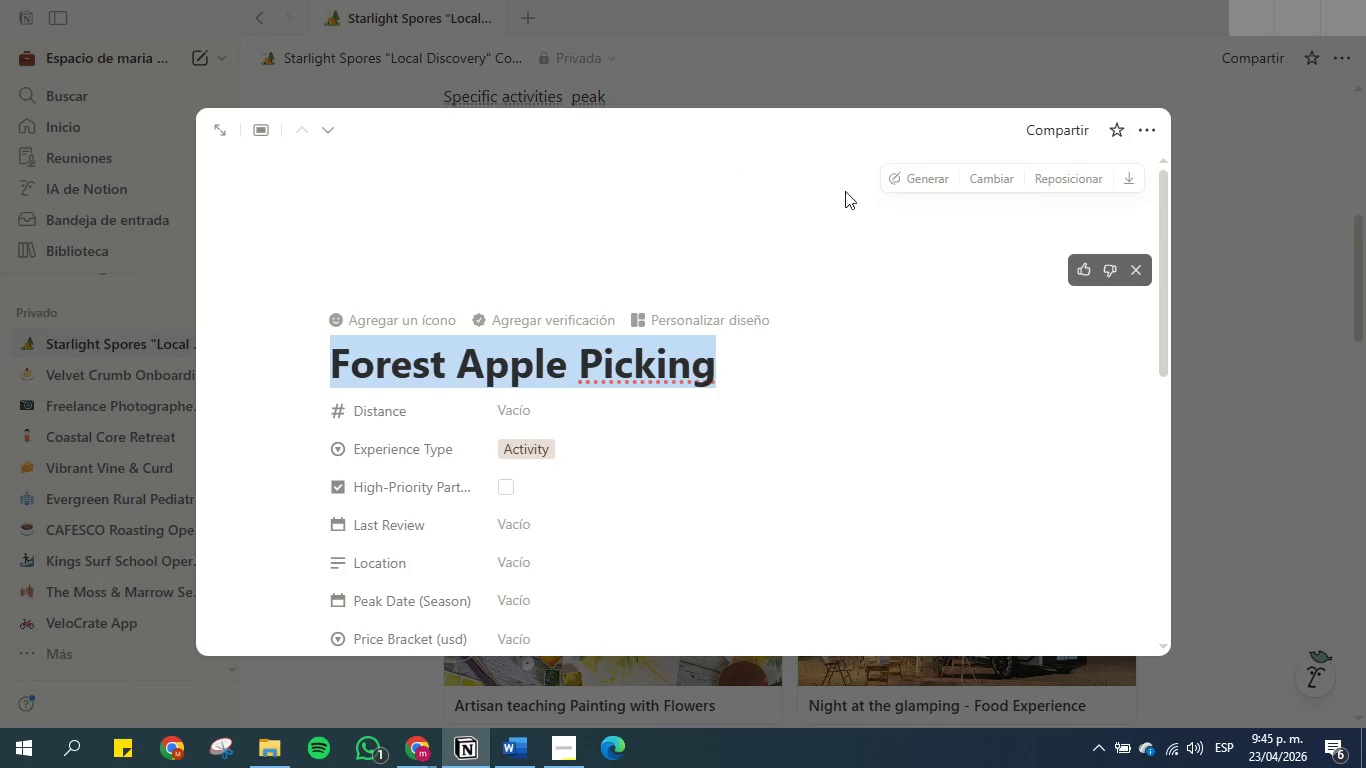 
left_click([1002, 182])
 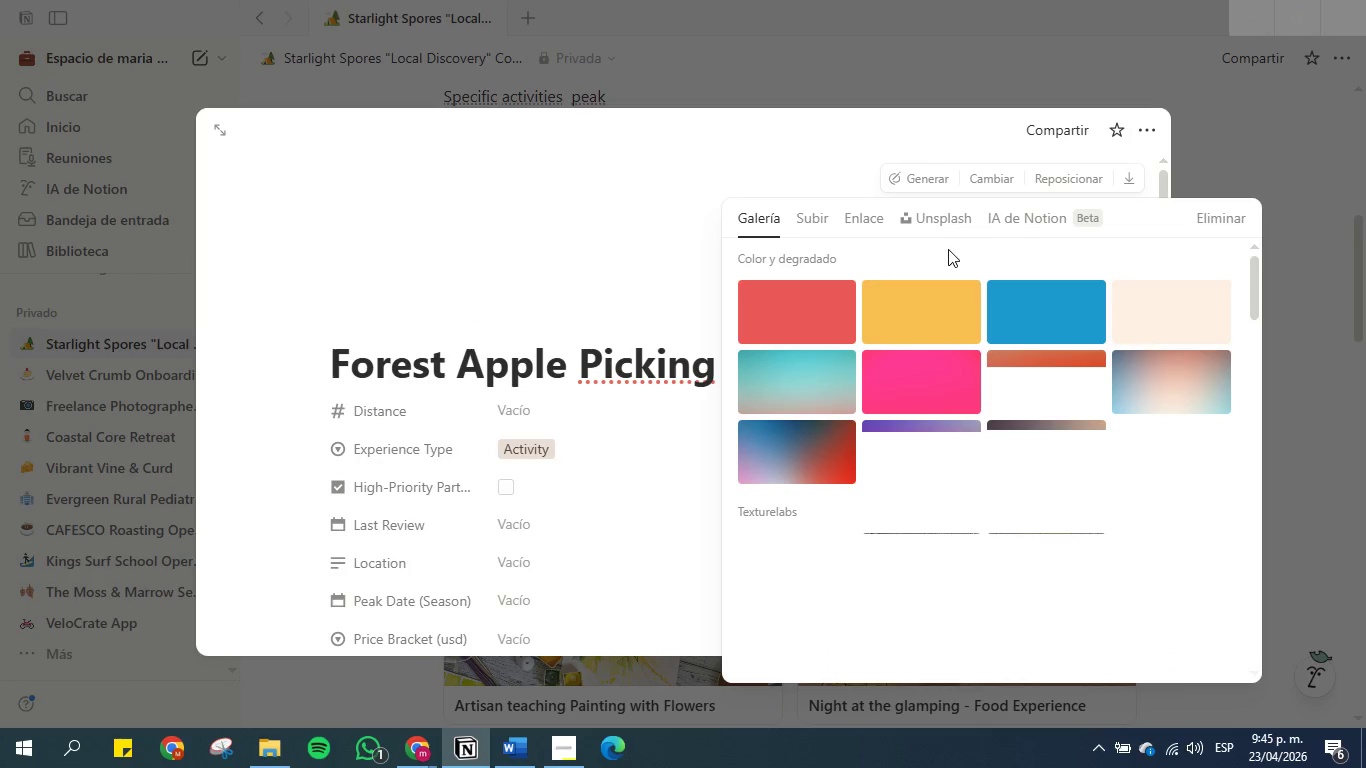 
left_click([948, 224])
 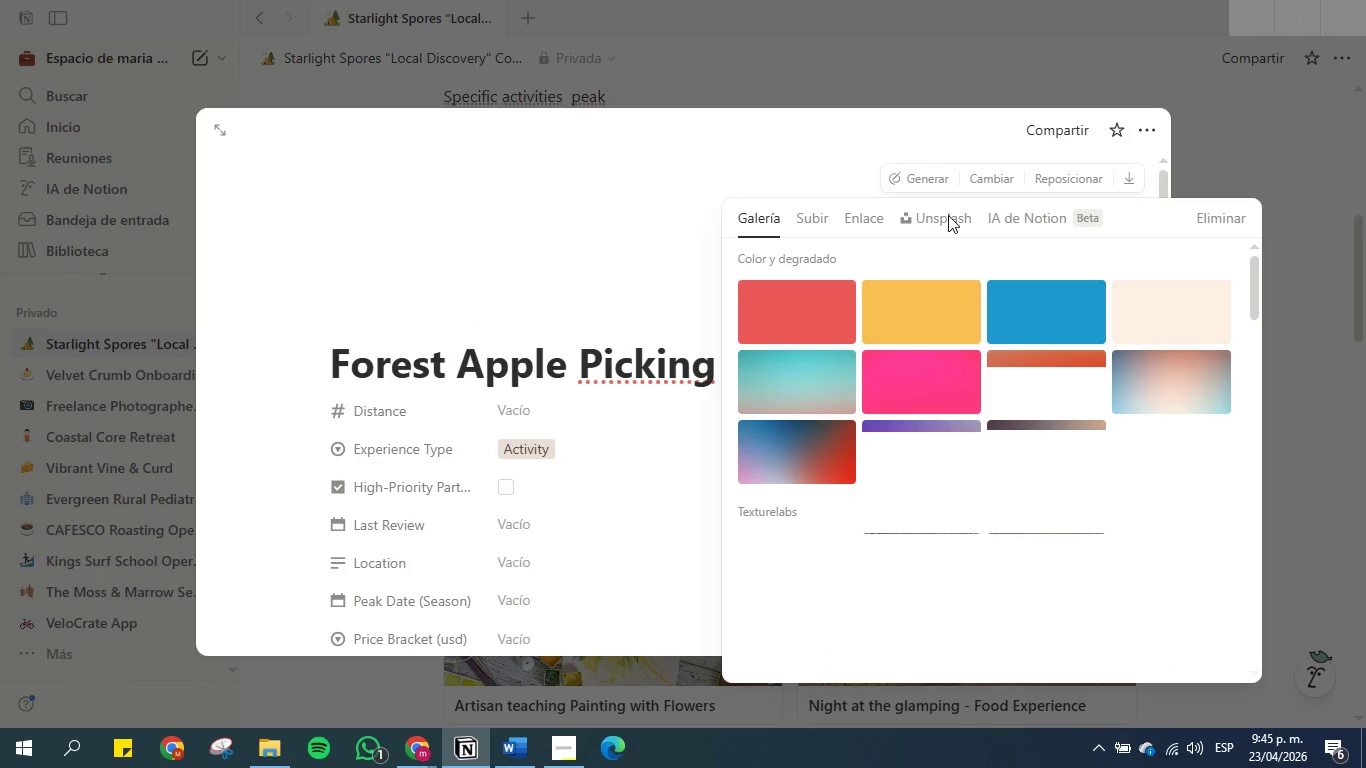 
left_click([948, 215])
 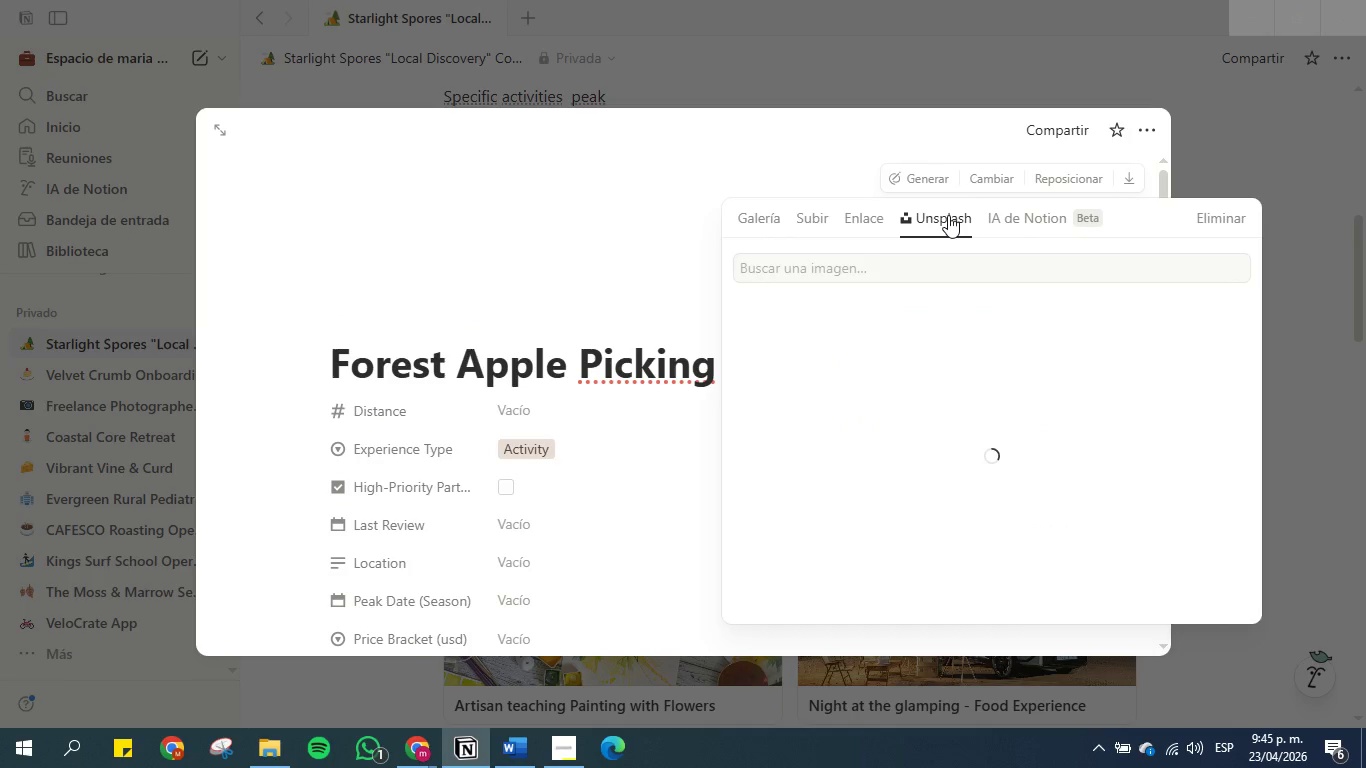 
left_click([948, 215])
 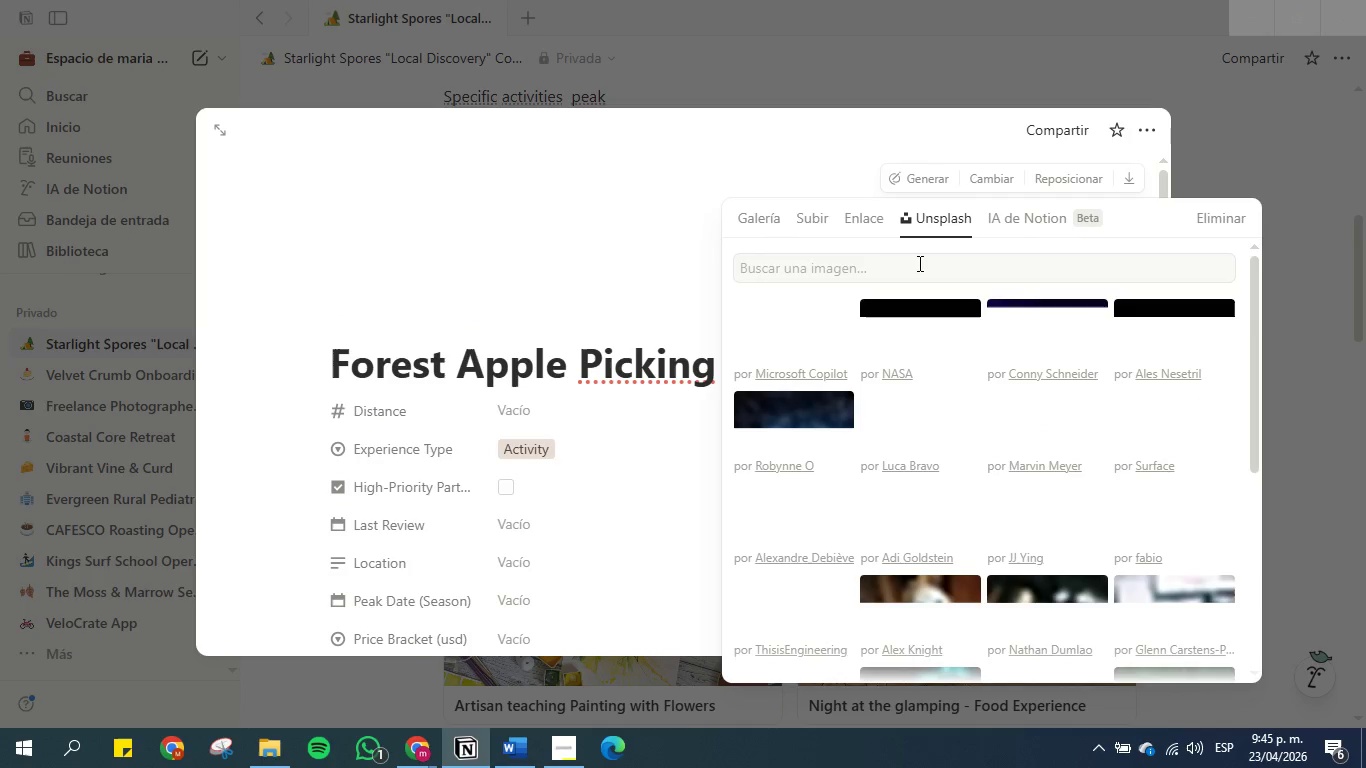 
left_click([918, 263])
 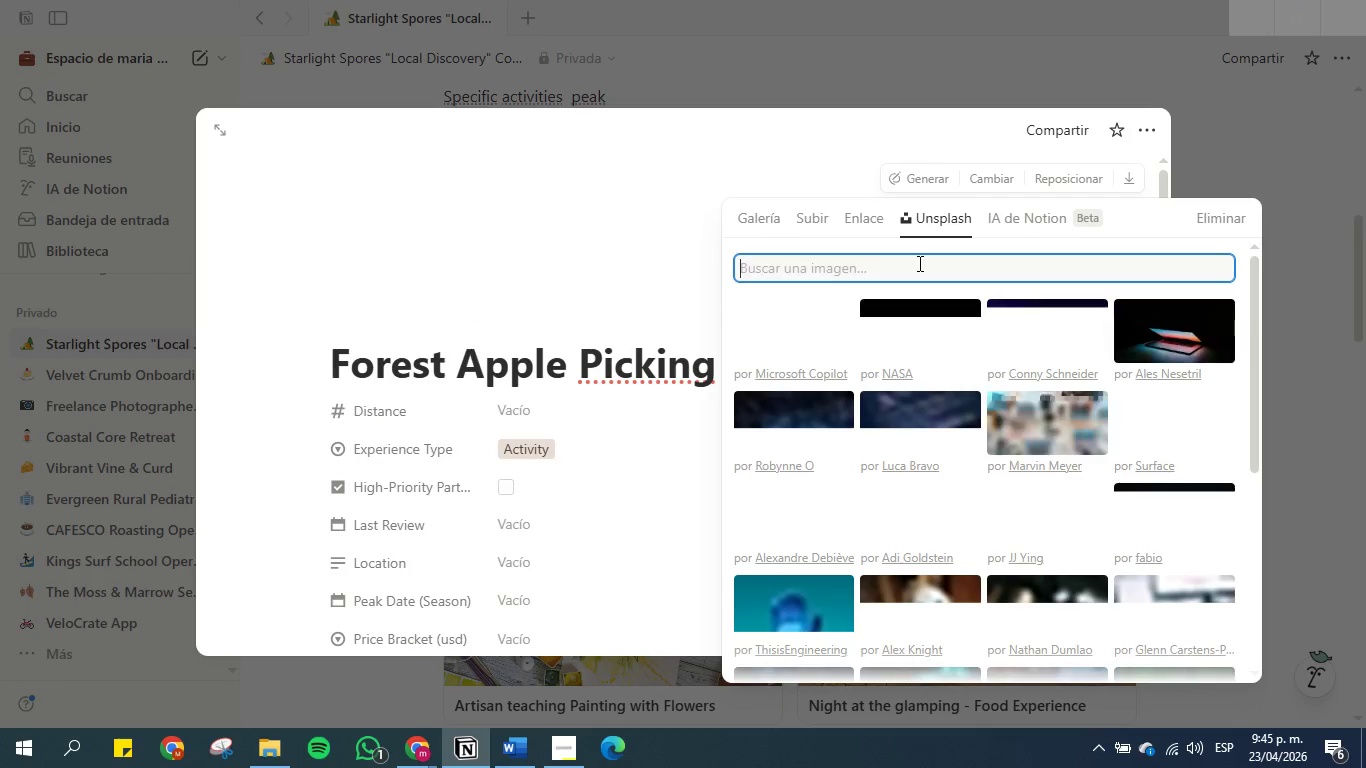 
key(Control+V)
 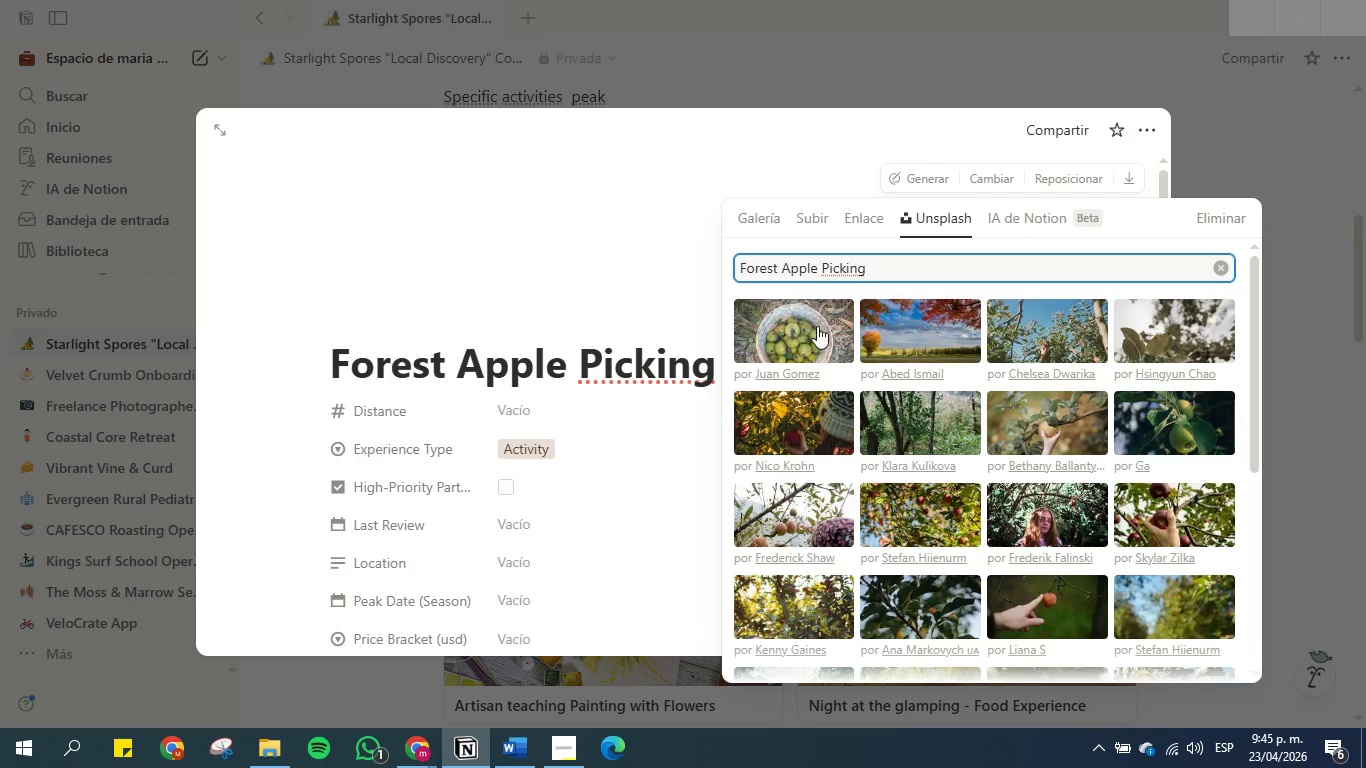 
double_click([791, 325])
 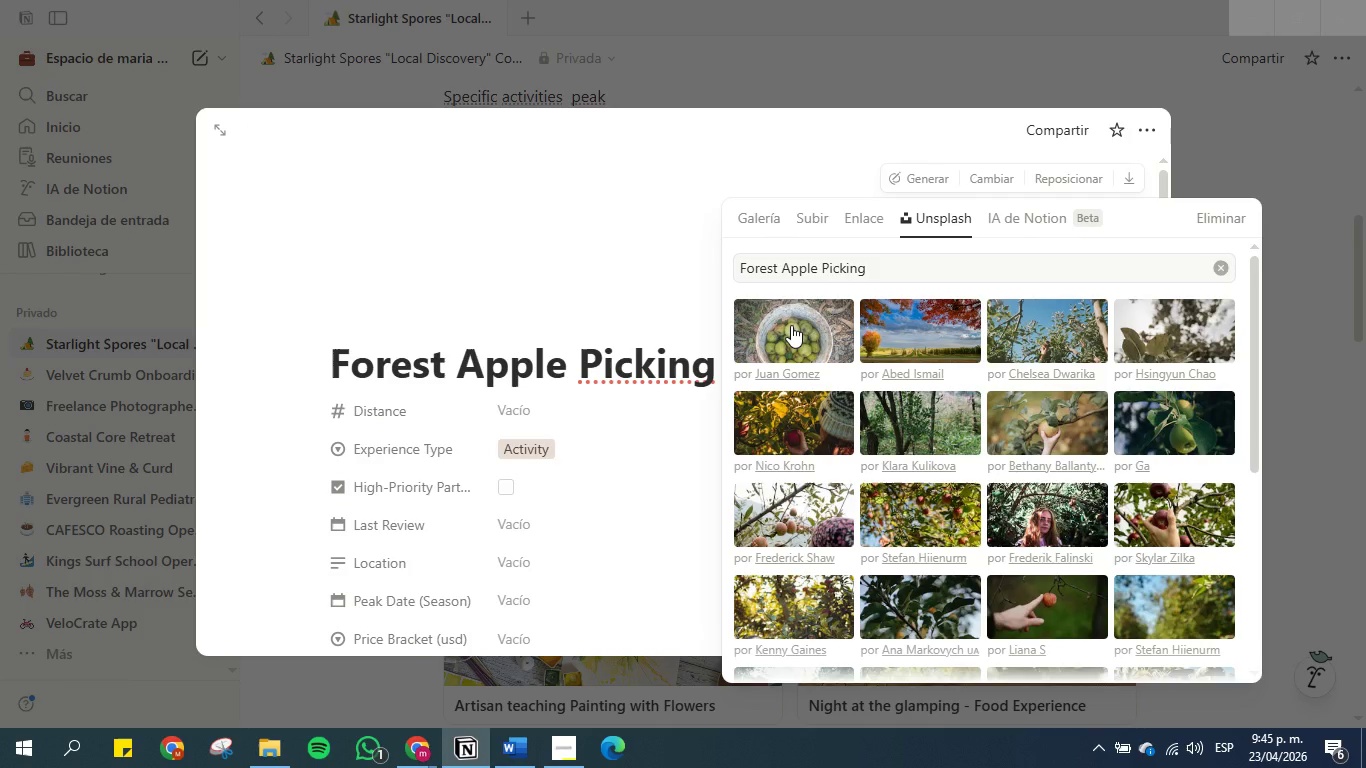 
triple_click([791, 325])
 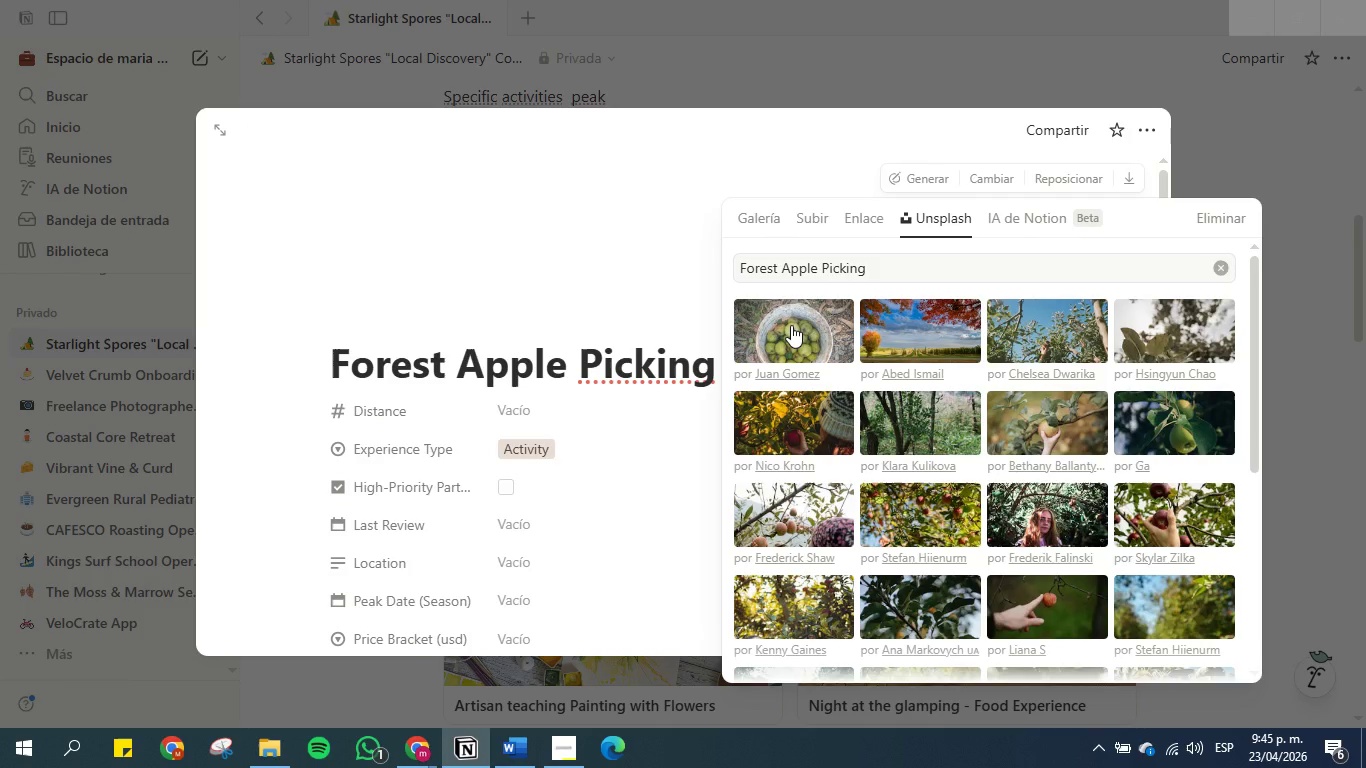 
triple_click([791, 325])
 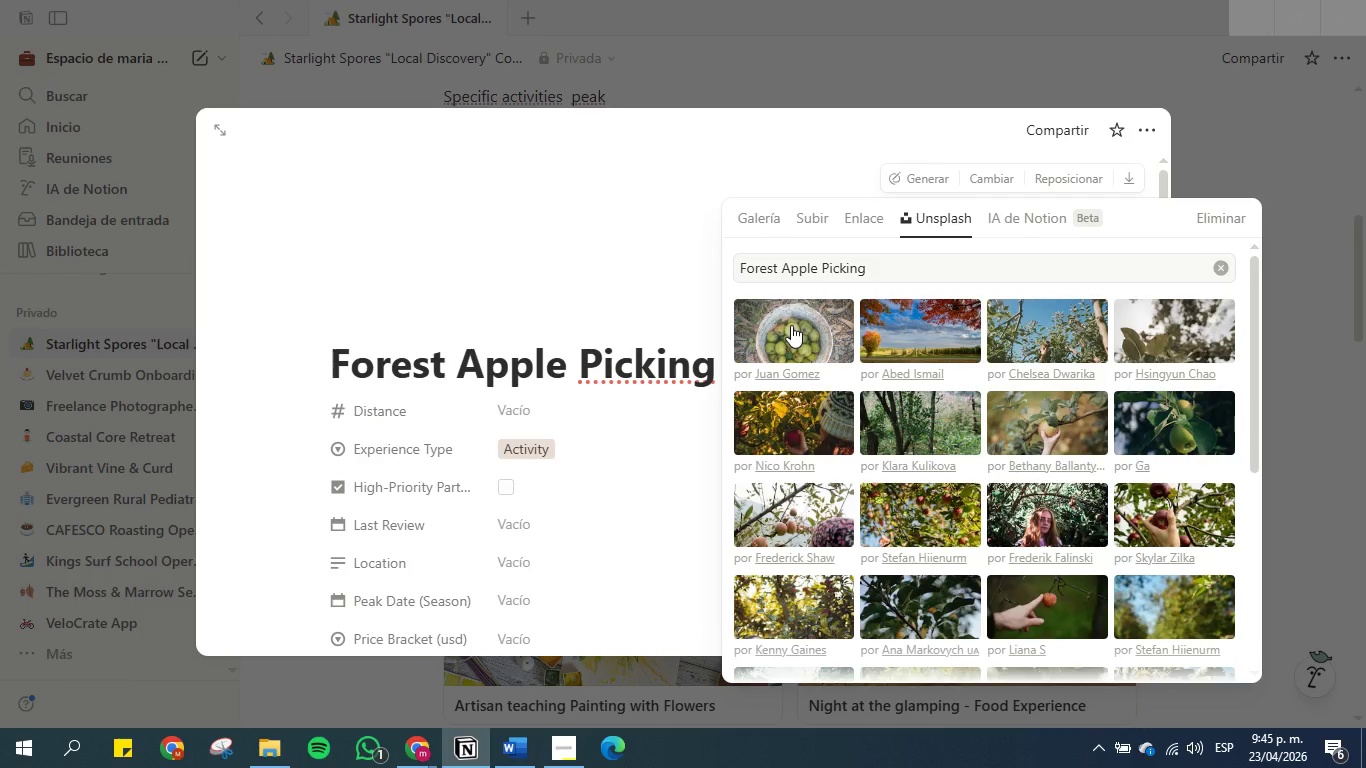 
double_click([791, 325])
 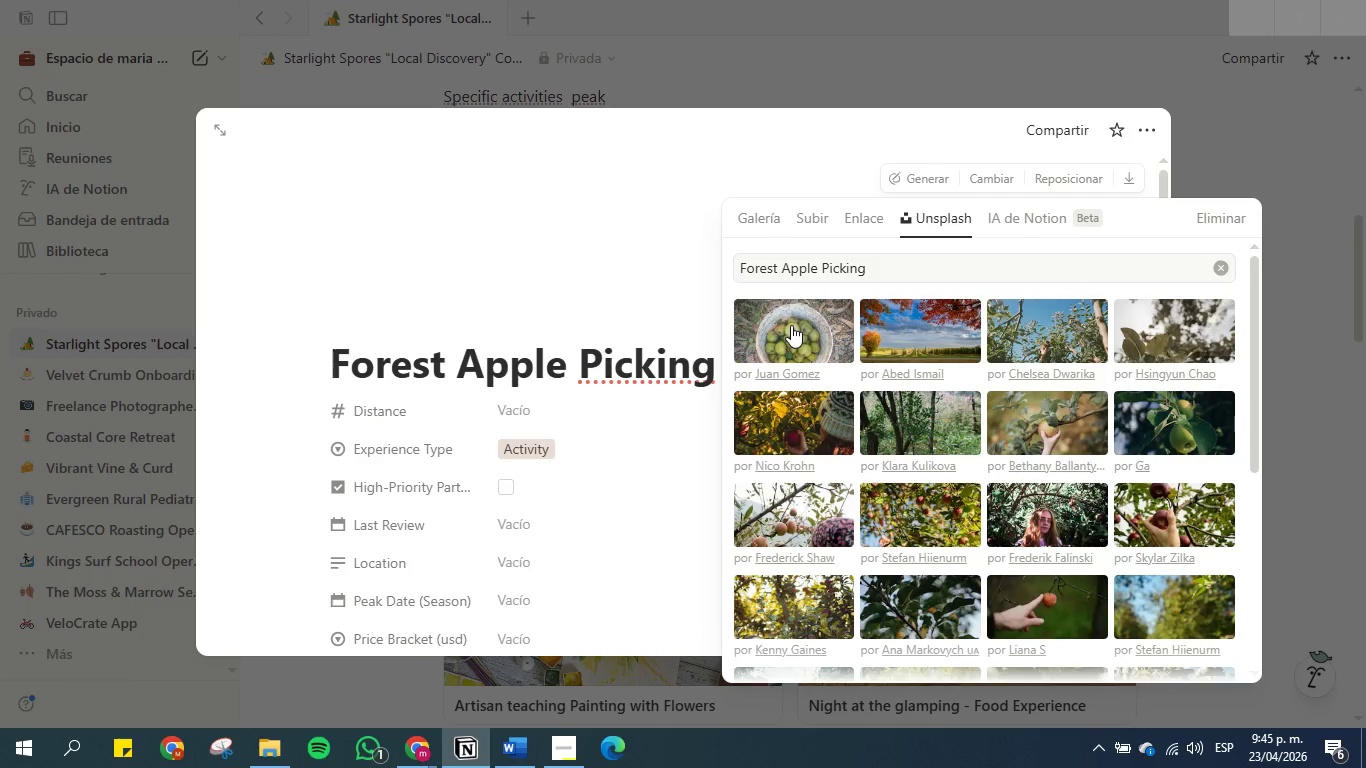 
left_click([791, 325])
 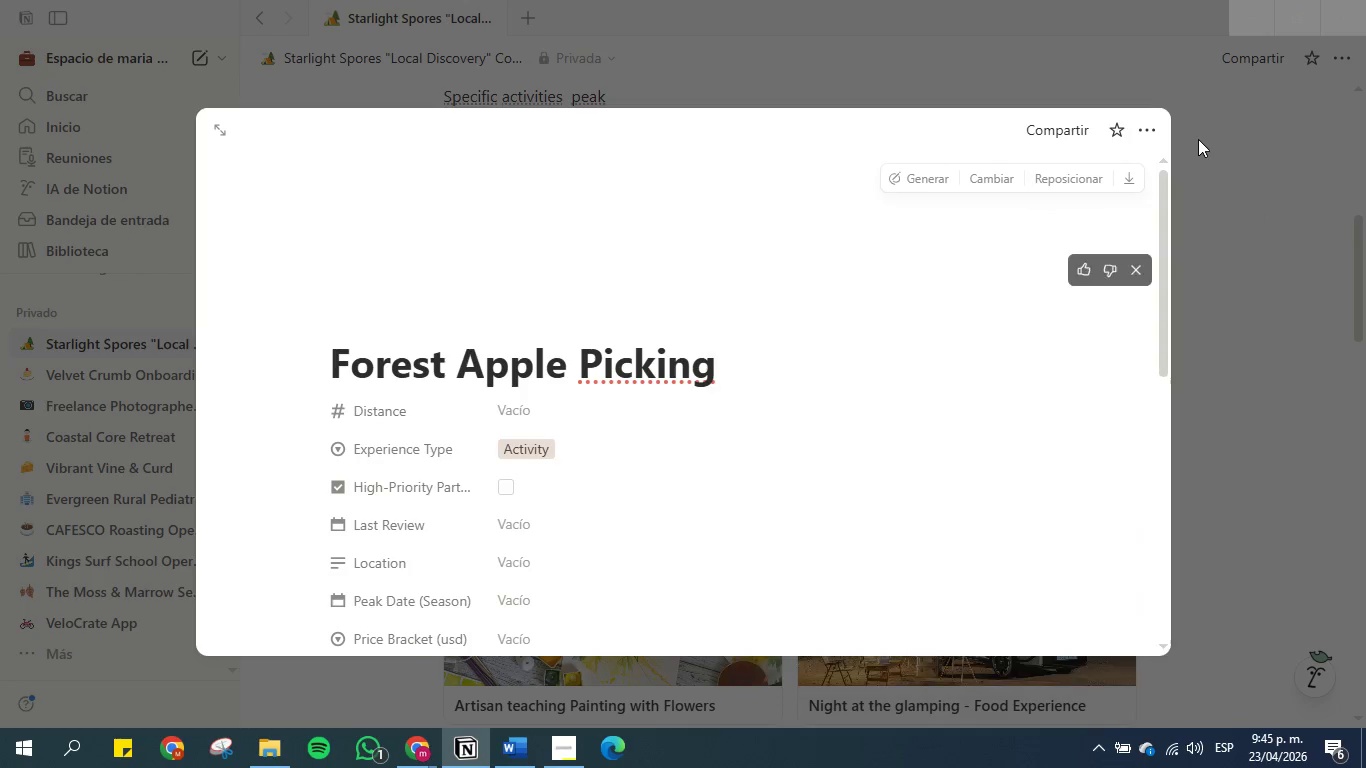 
double_click([1198, 139])
 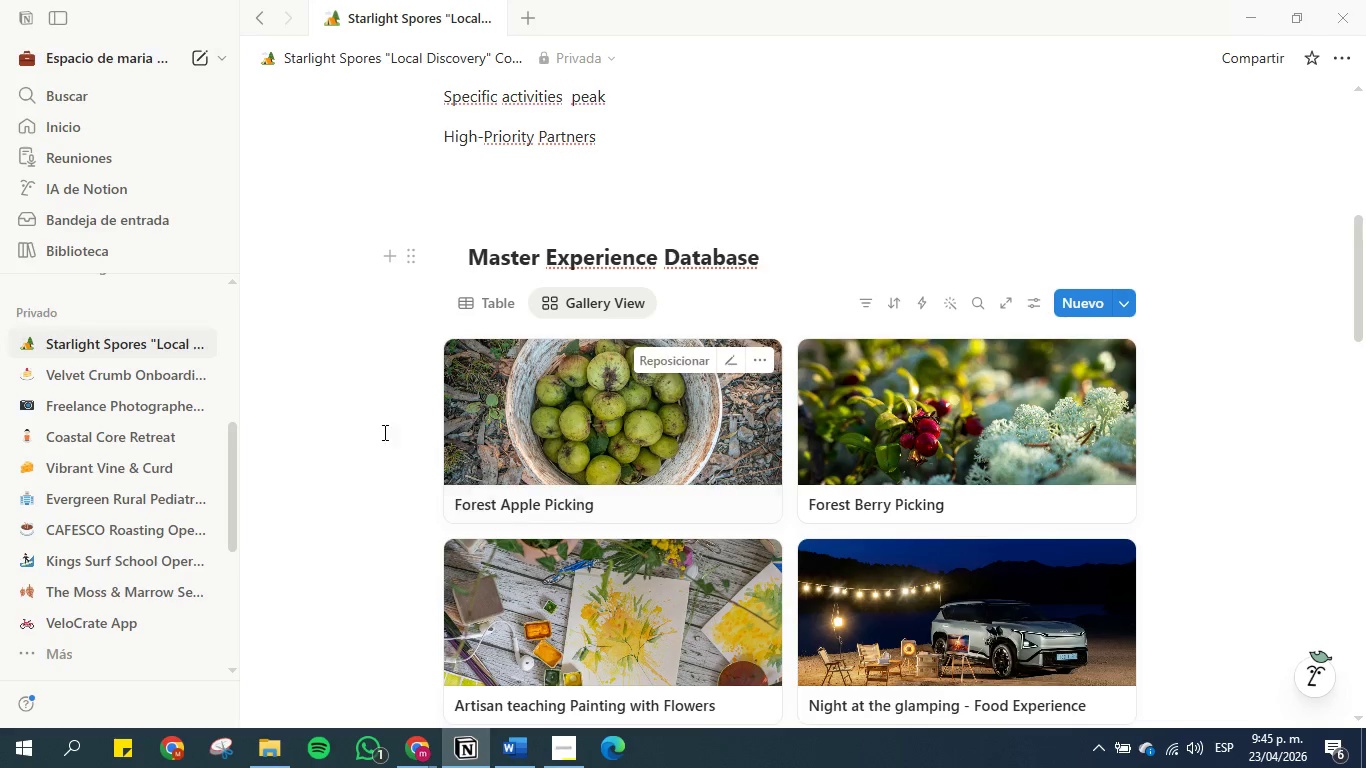 
scroll: coordinate [381, 433], scroll_direction: down, amount: 3.0
 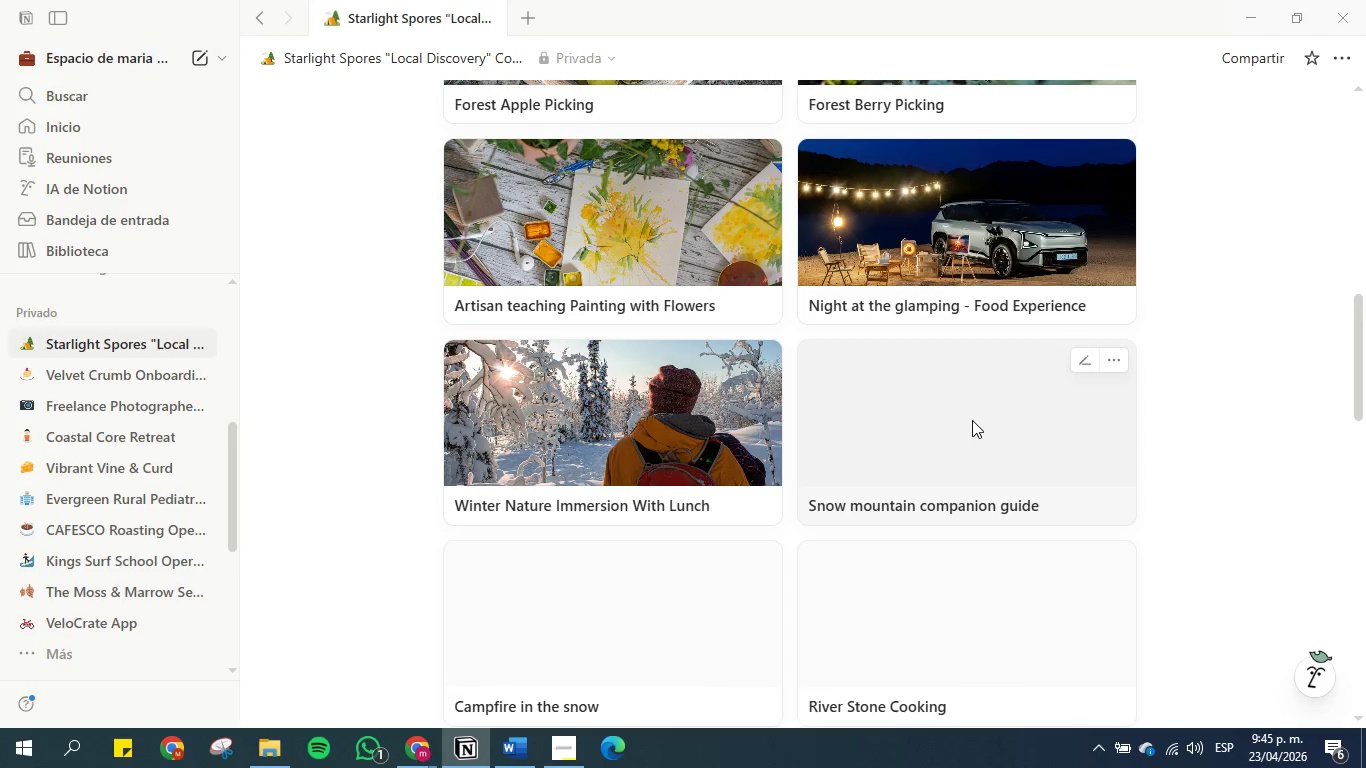 
left_click([972, 420])
 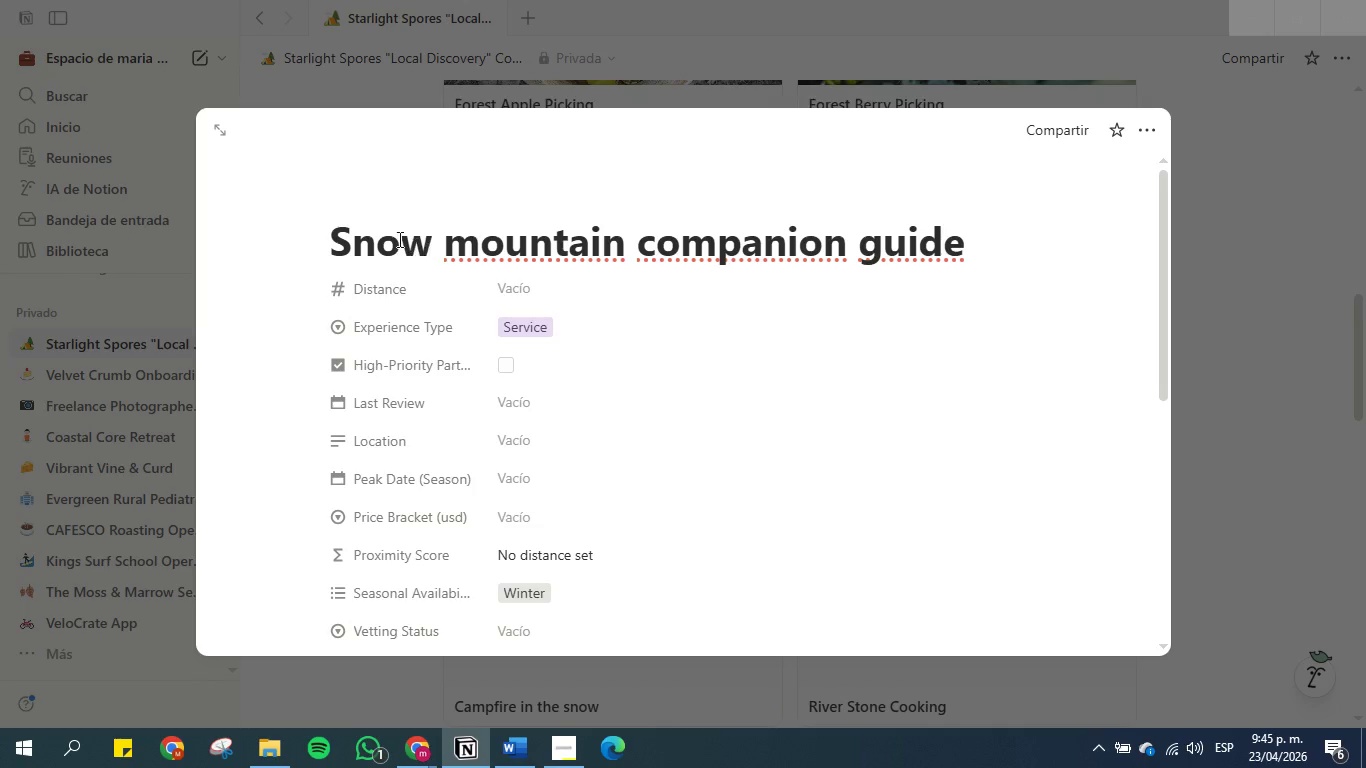 
left_click_drag(start_coordinate=[337, 242], to_coordinate=[966, 268])
 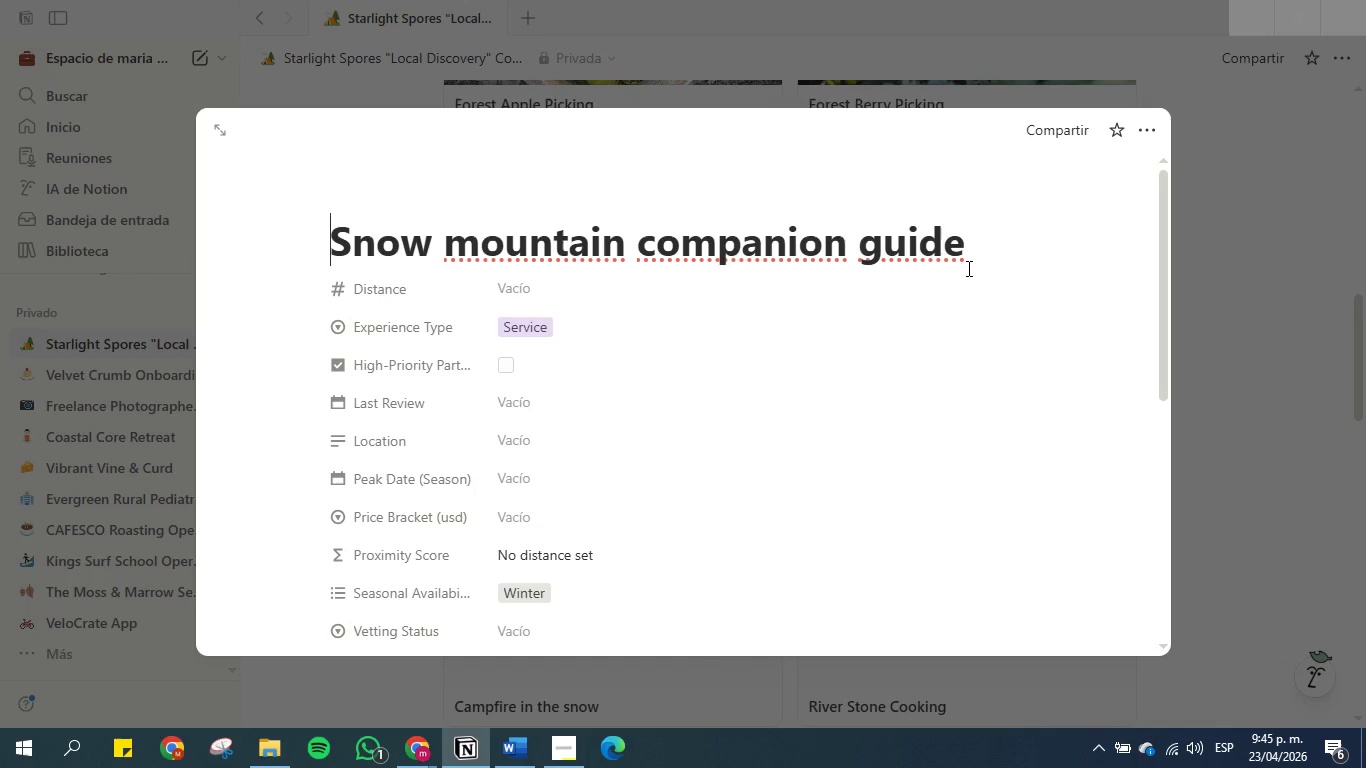 
key(Control+C)
 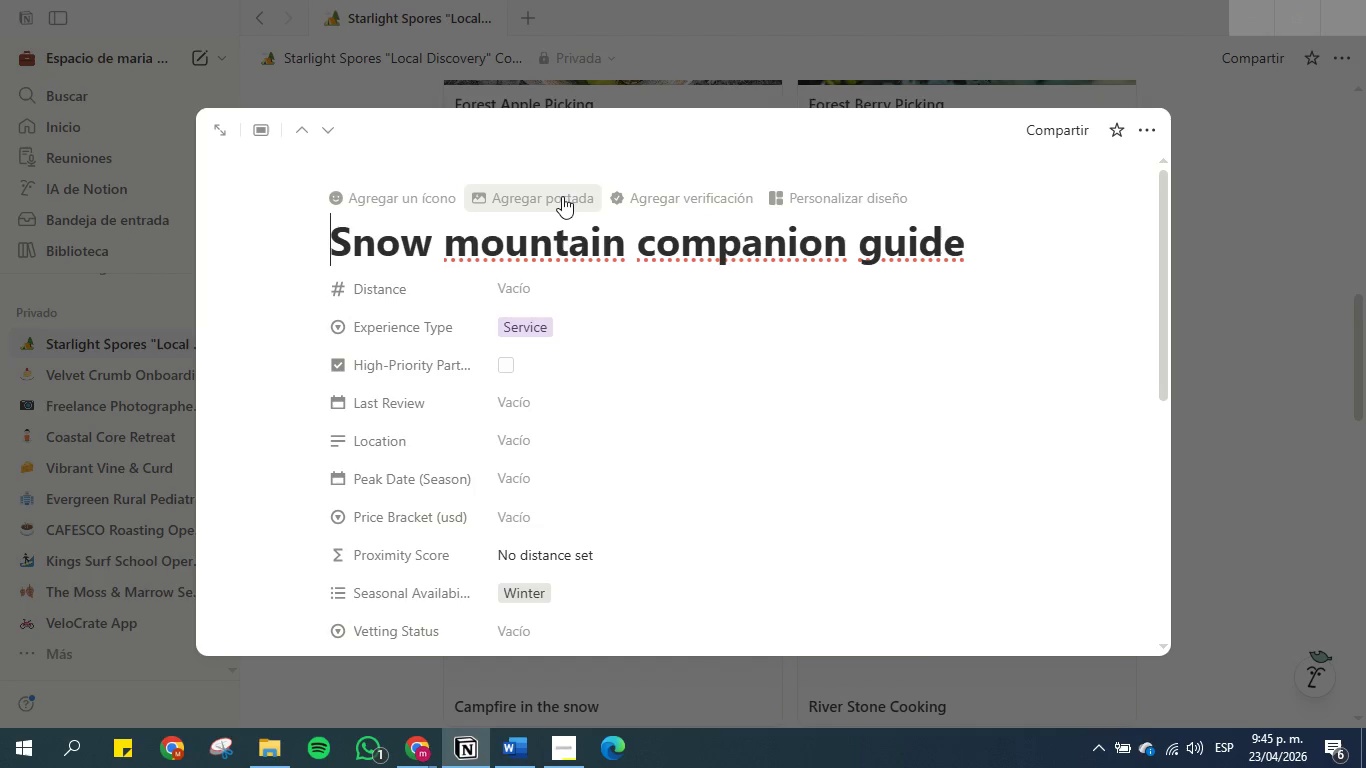 
left_click([557, 197])
 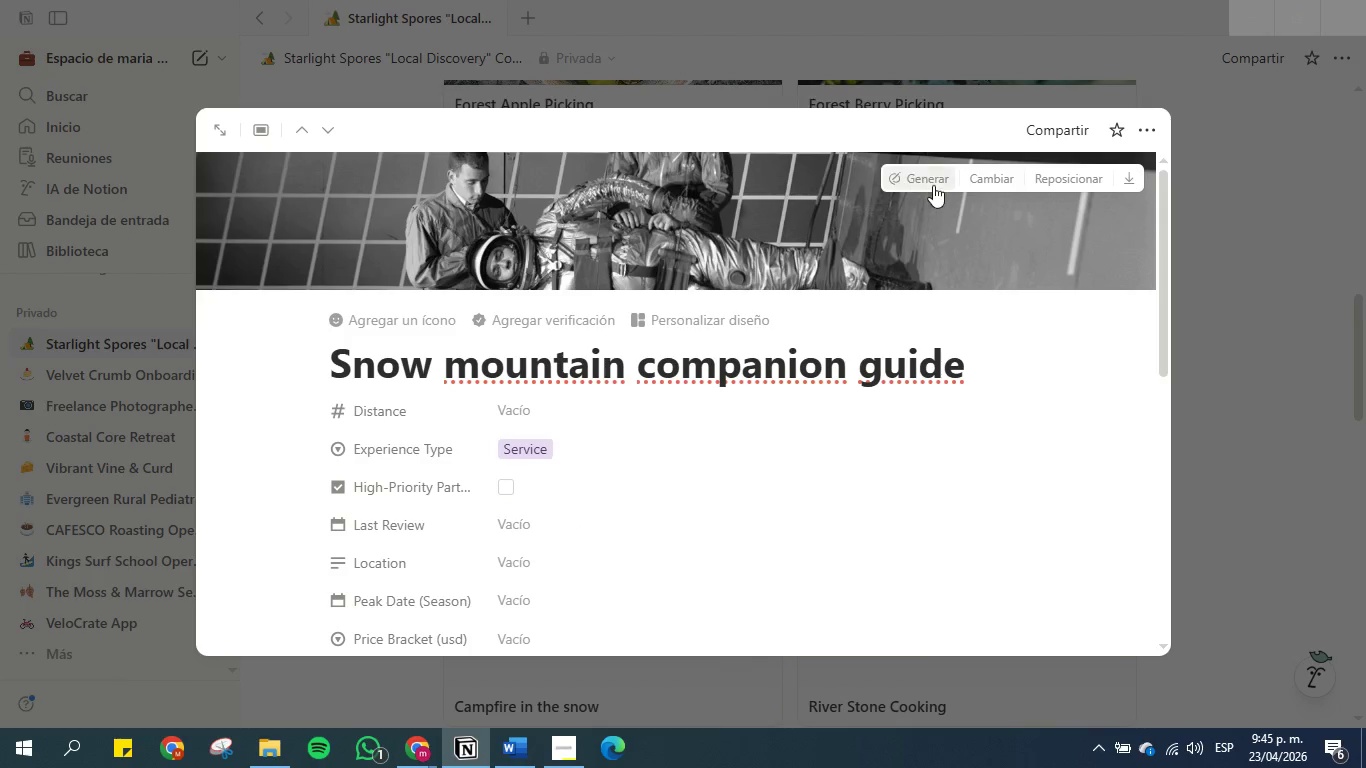 
left_click([982, 184])
 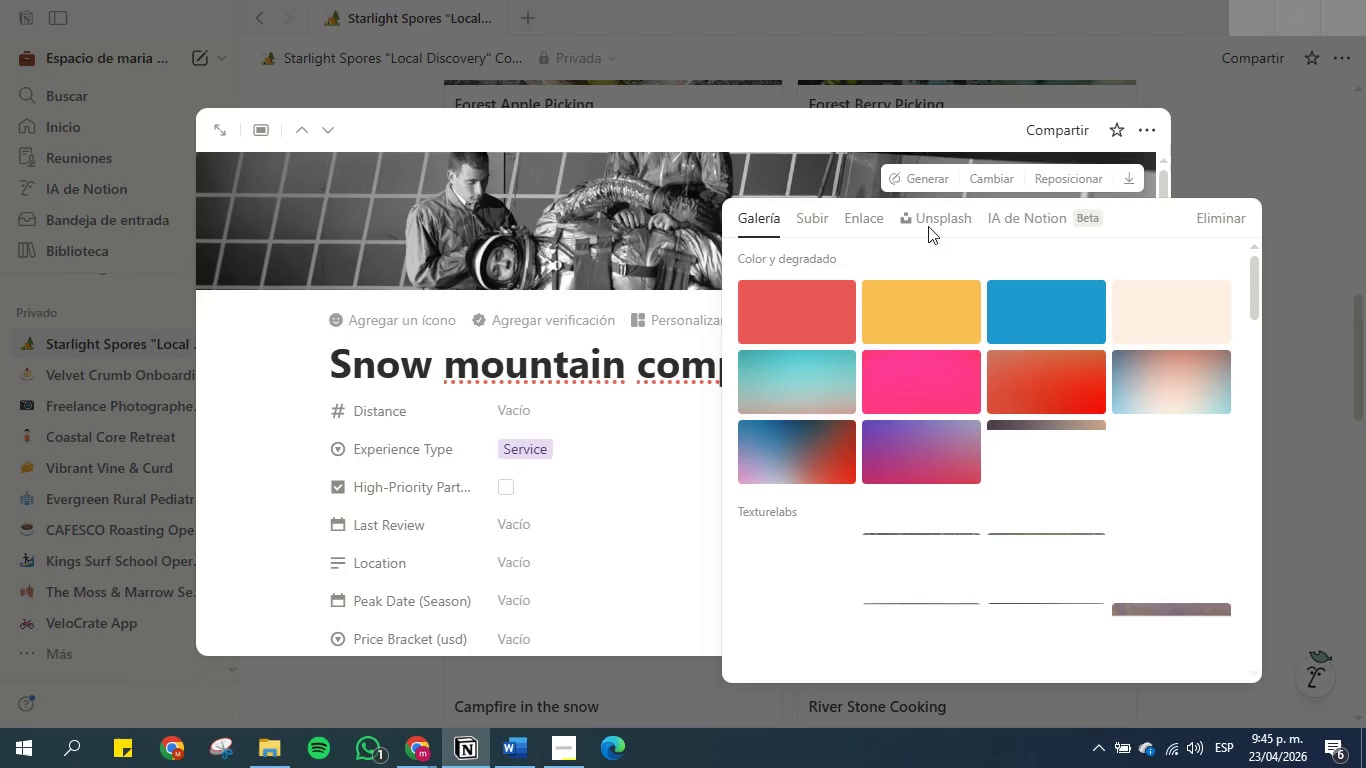 
double_click([929, 216])
 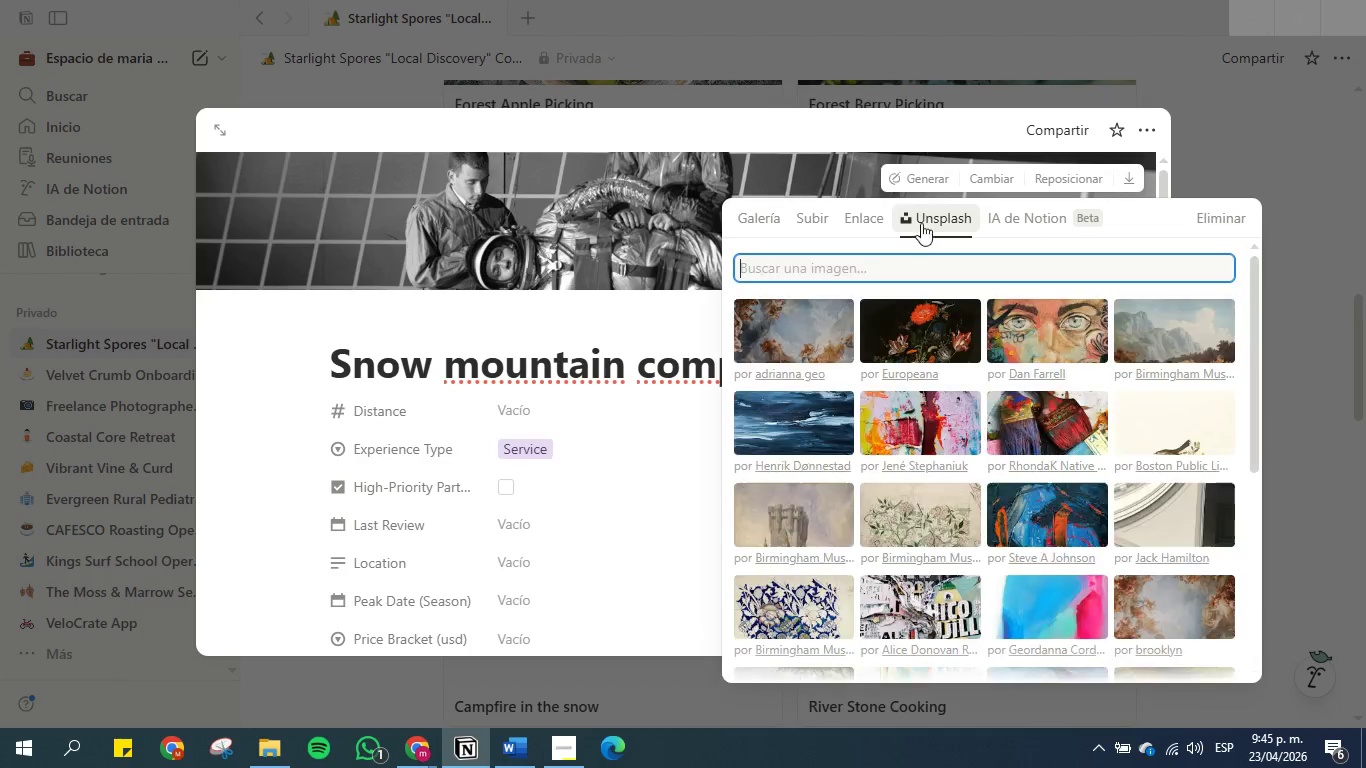 
left_click([889, 263])
 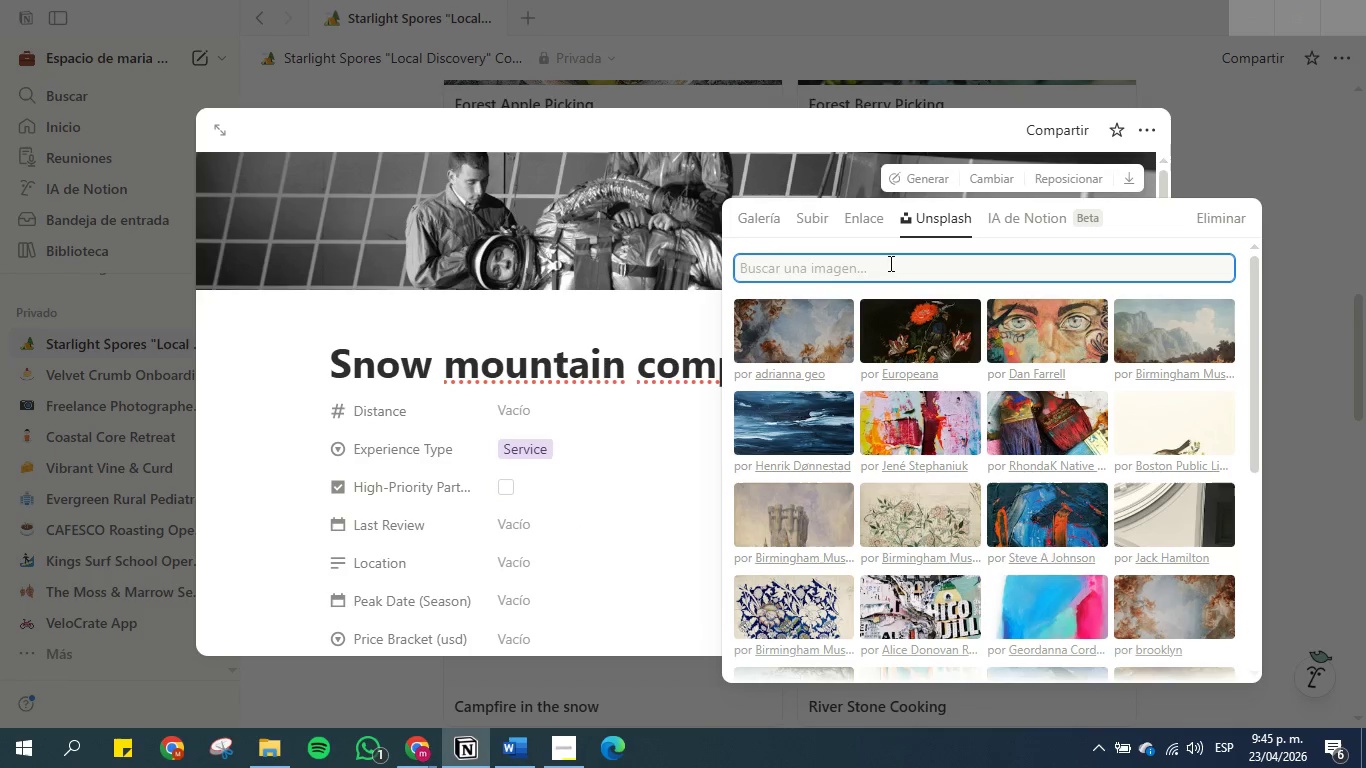 
key(Control+V)
 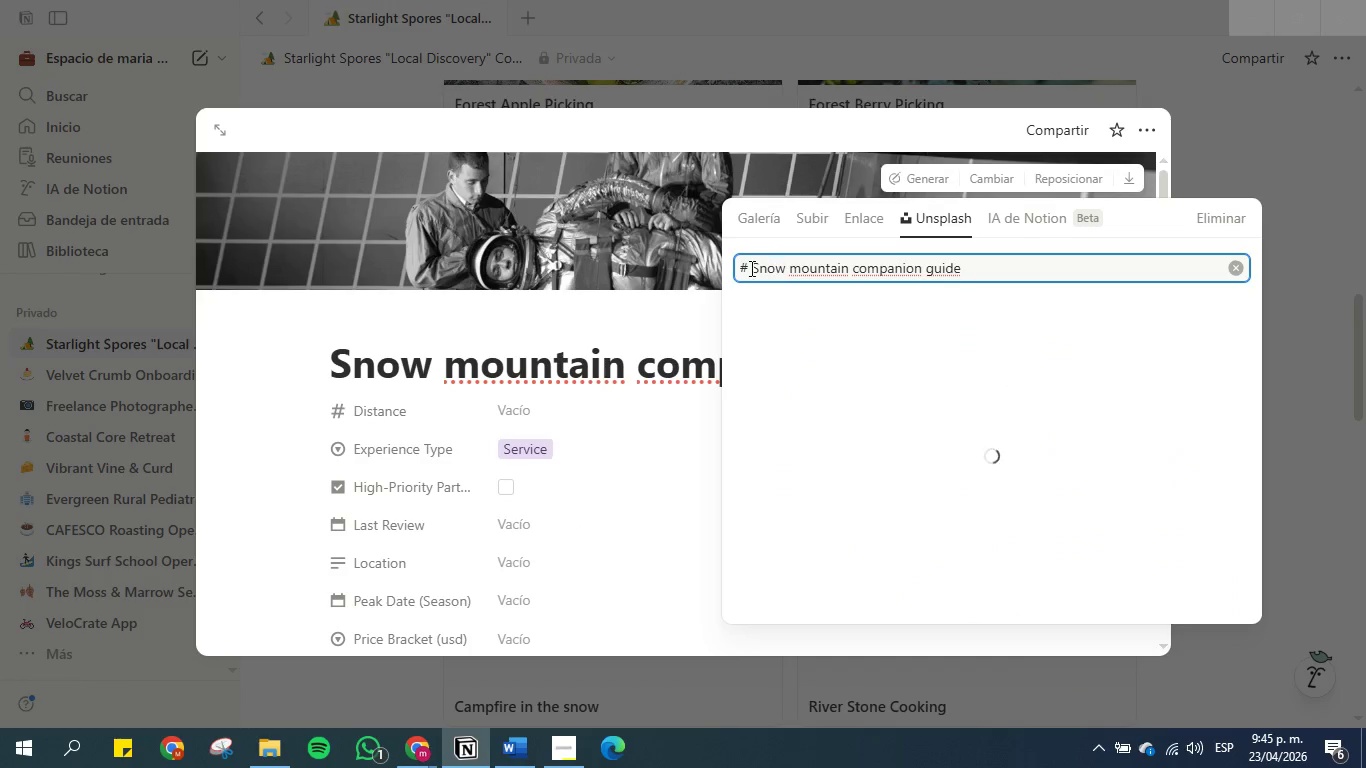 
left_click_drag(start_coordinate=[756, 269], to_coordinate=[675, 267])
 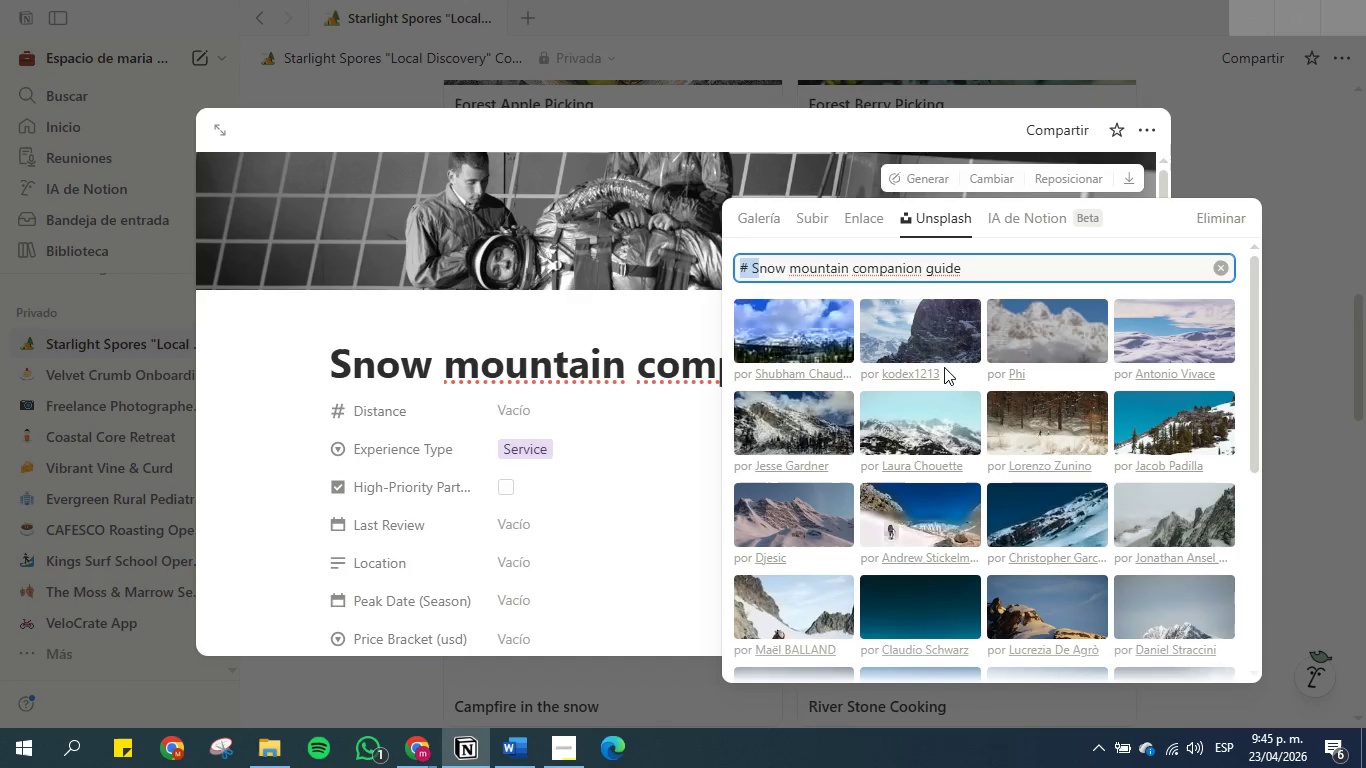 
left_click([797, 516])
 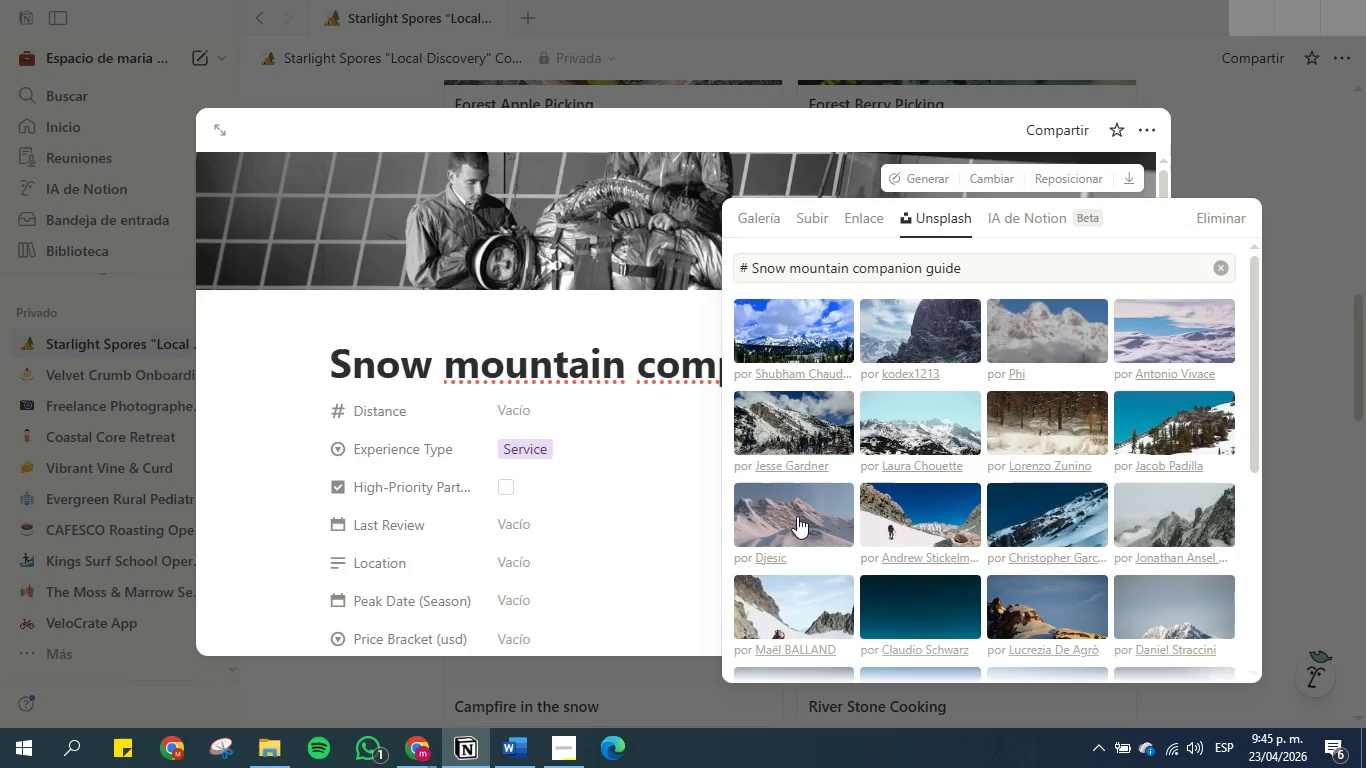 
double_click([797, 516])
 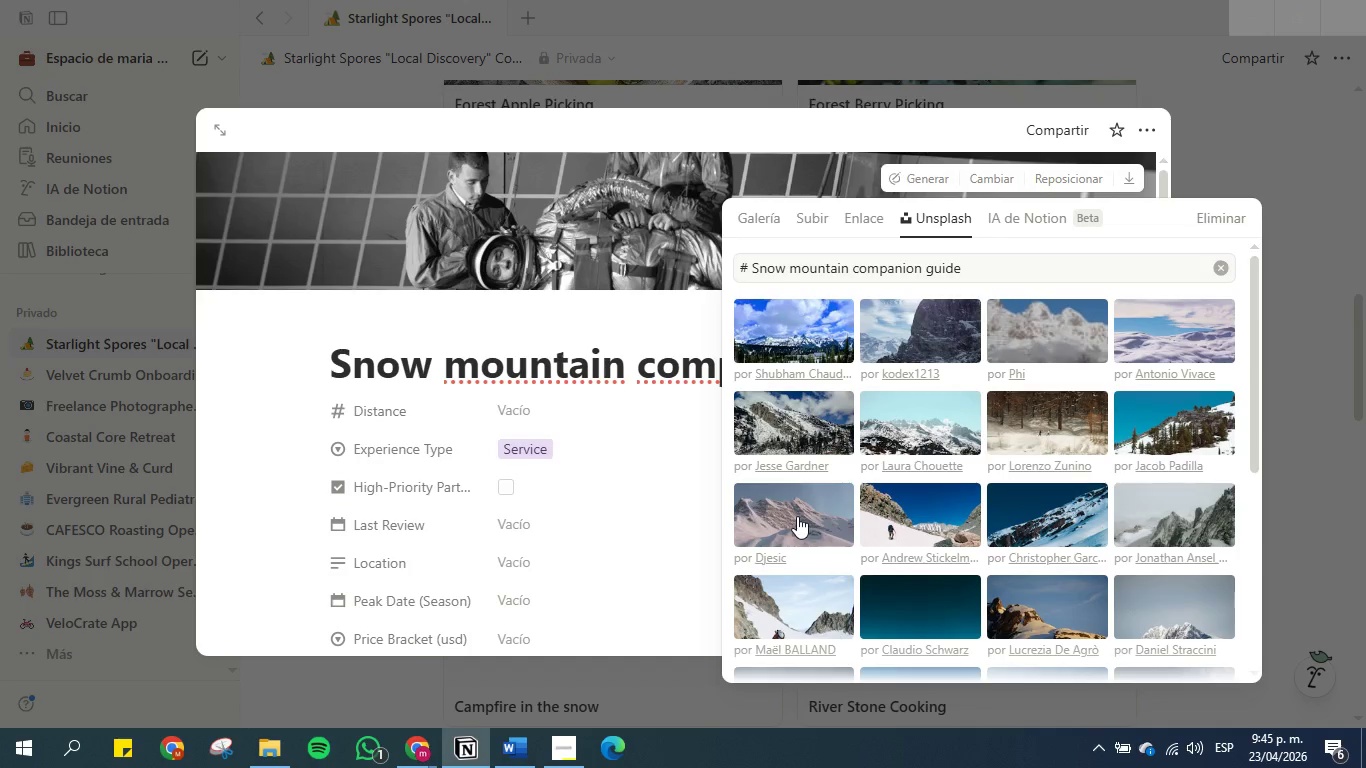 
triple_click([797, 516])
 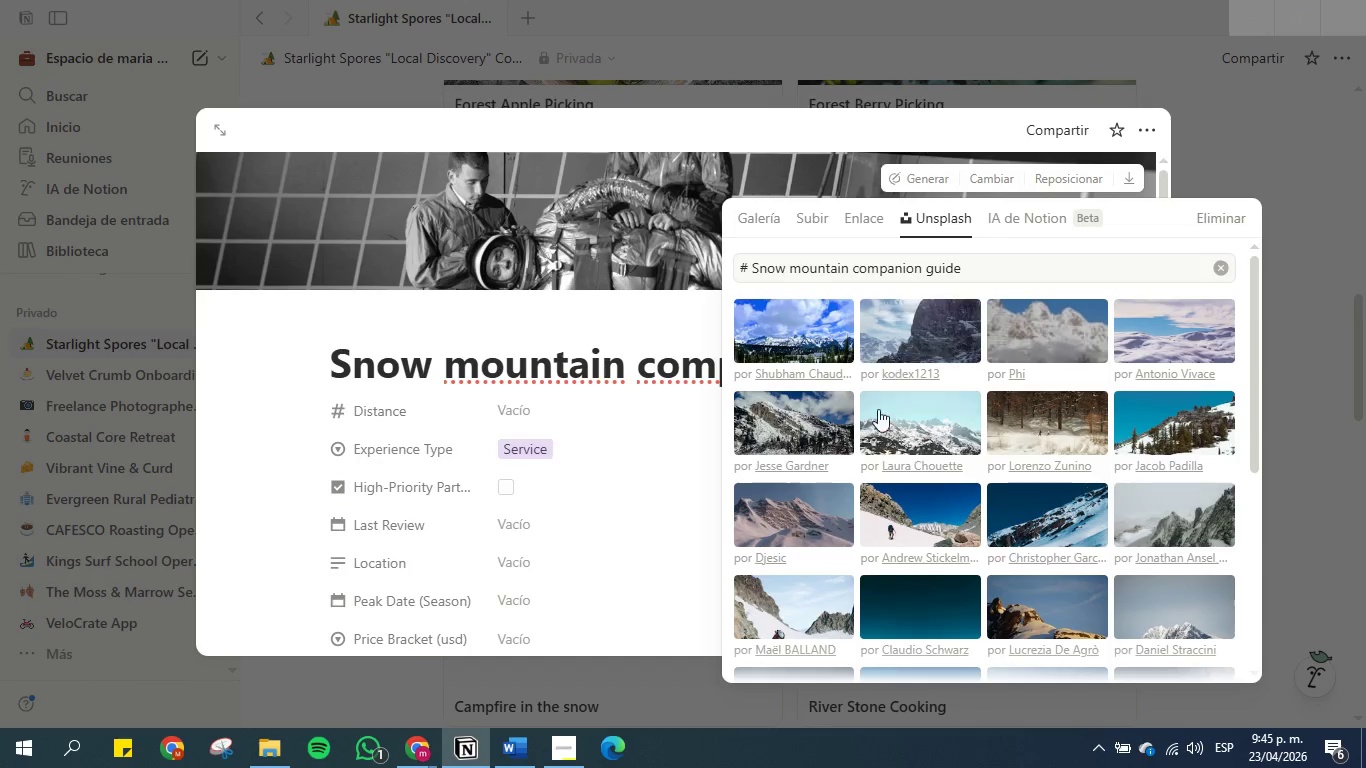 
left_click([812, 488])
 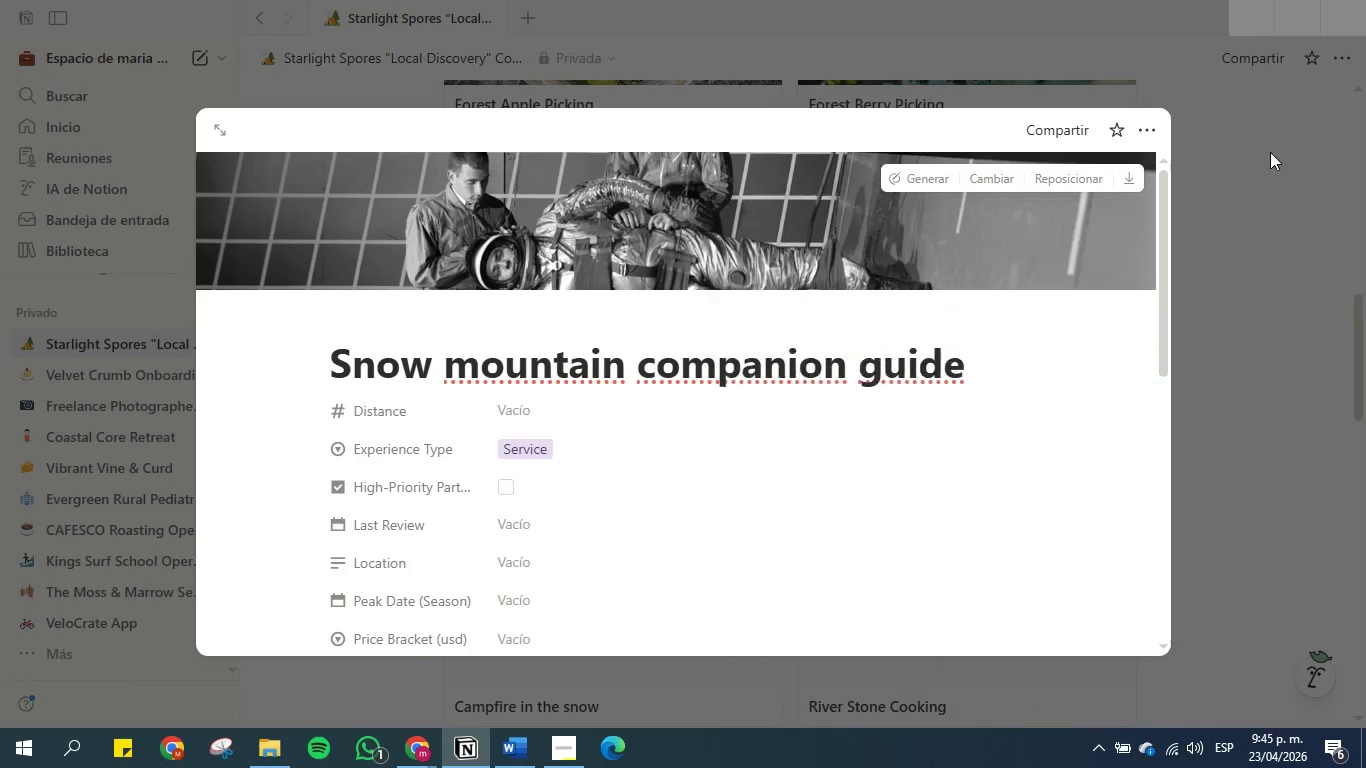 
double_click([1270, 152])
 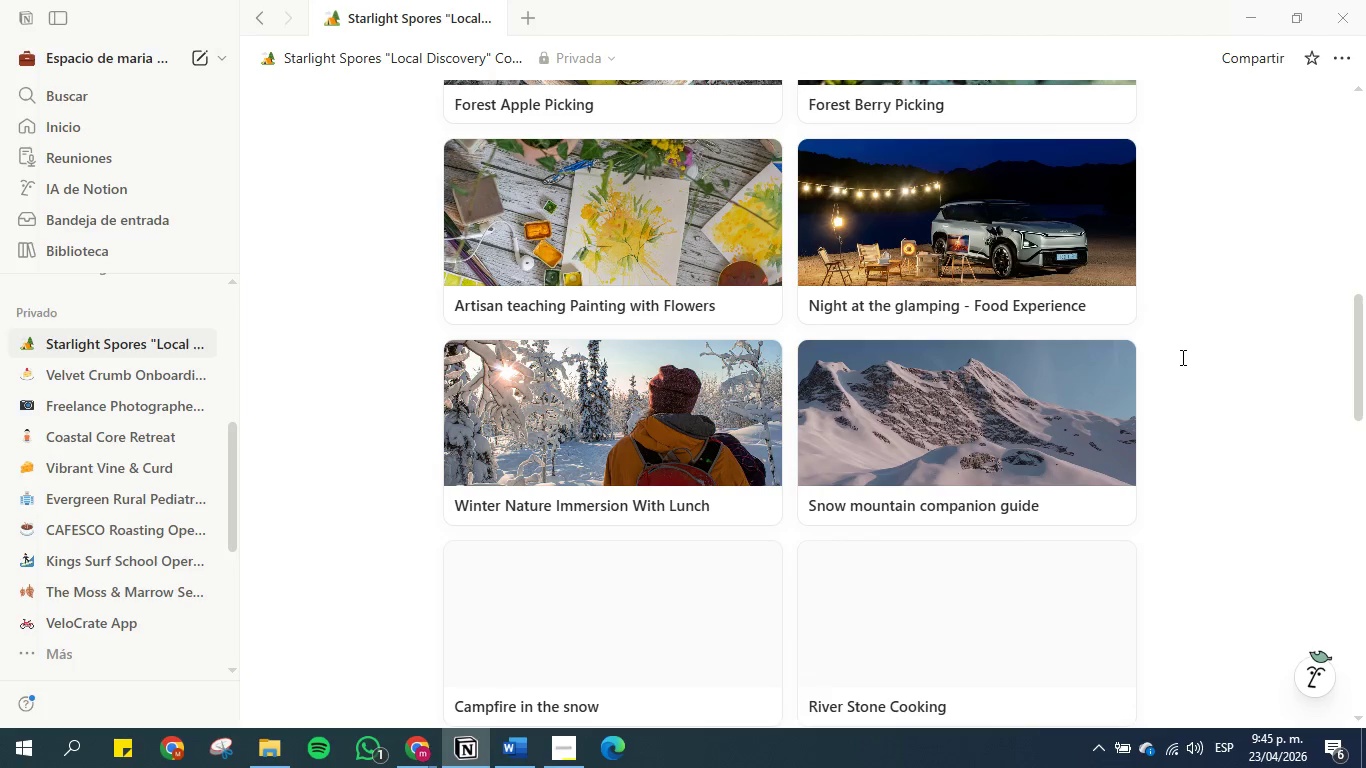 
scroll: coordinate [1157, 387], scroll_direction: down, amount: 3.0
 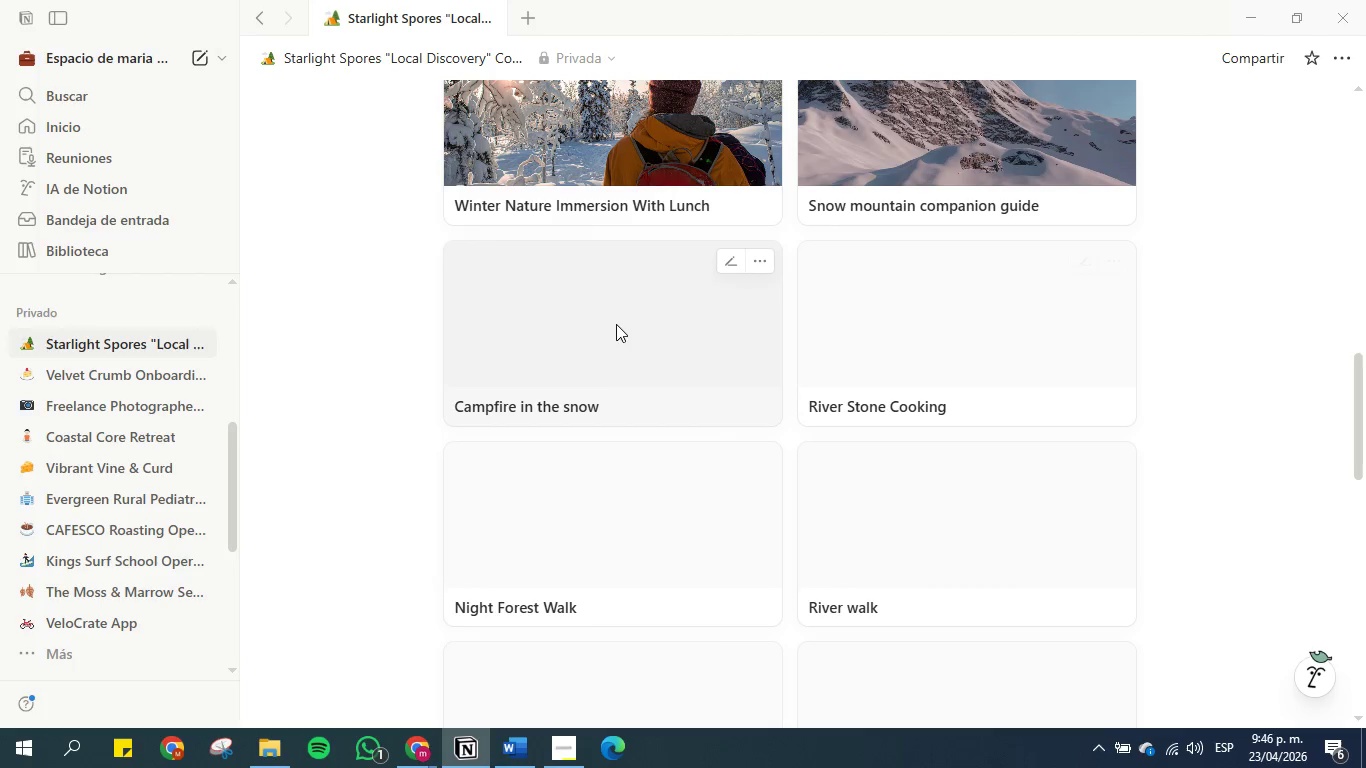 
left_click([602, 323])
 